 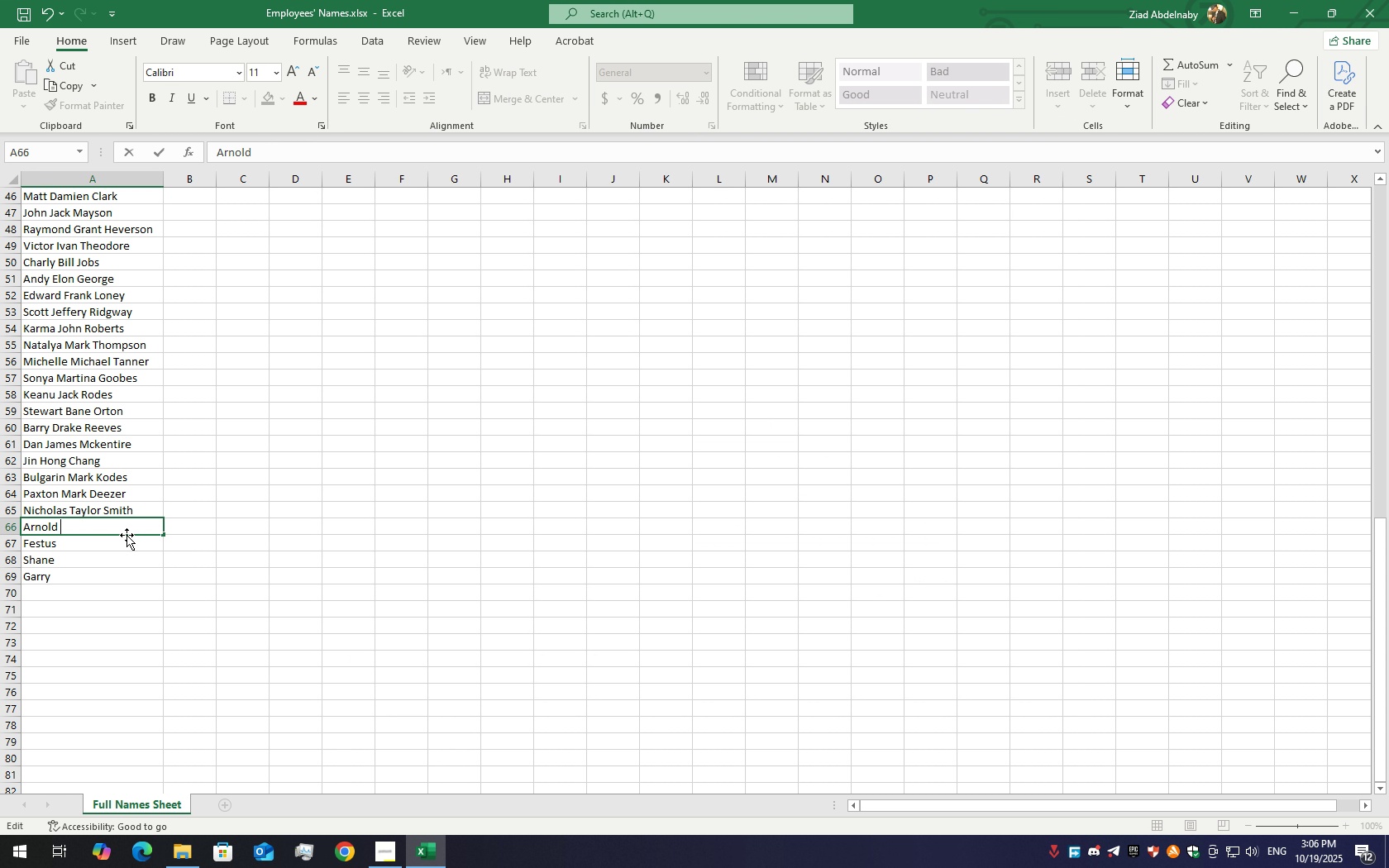 
type(G)
key(Backspace)
type(Gregory )
 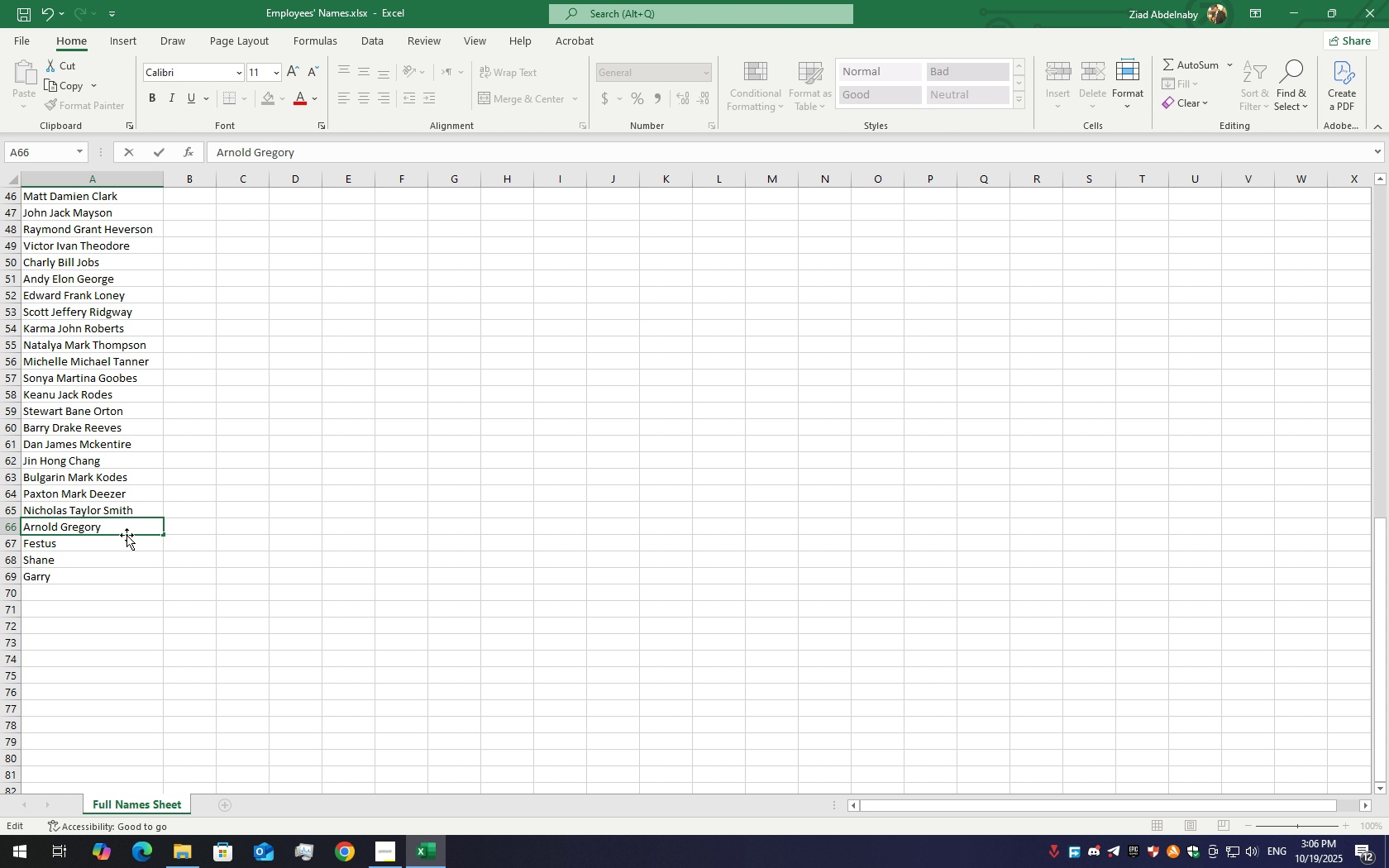 
hold_key(key=ShiftLeft, duration=1.5)
 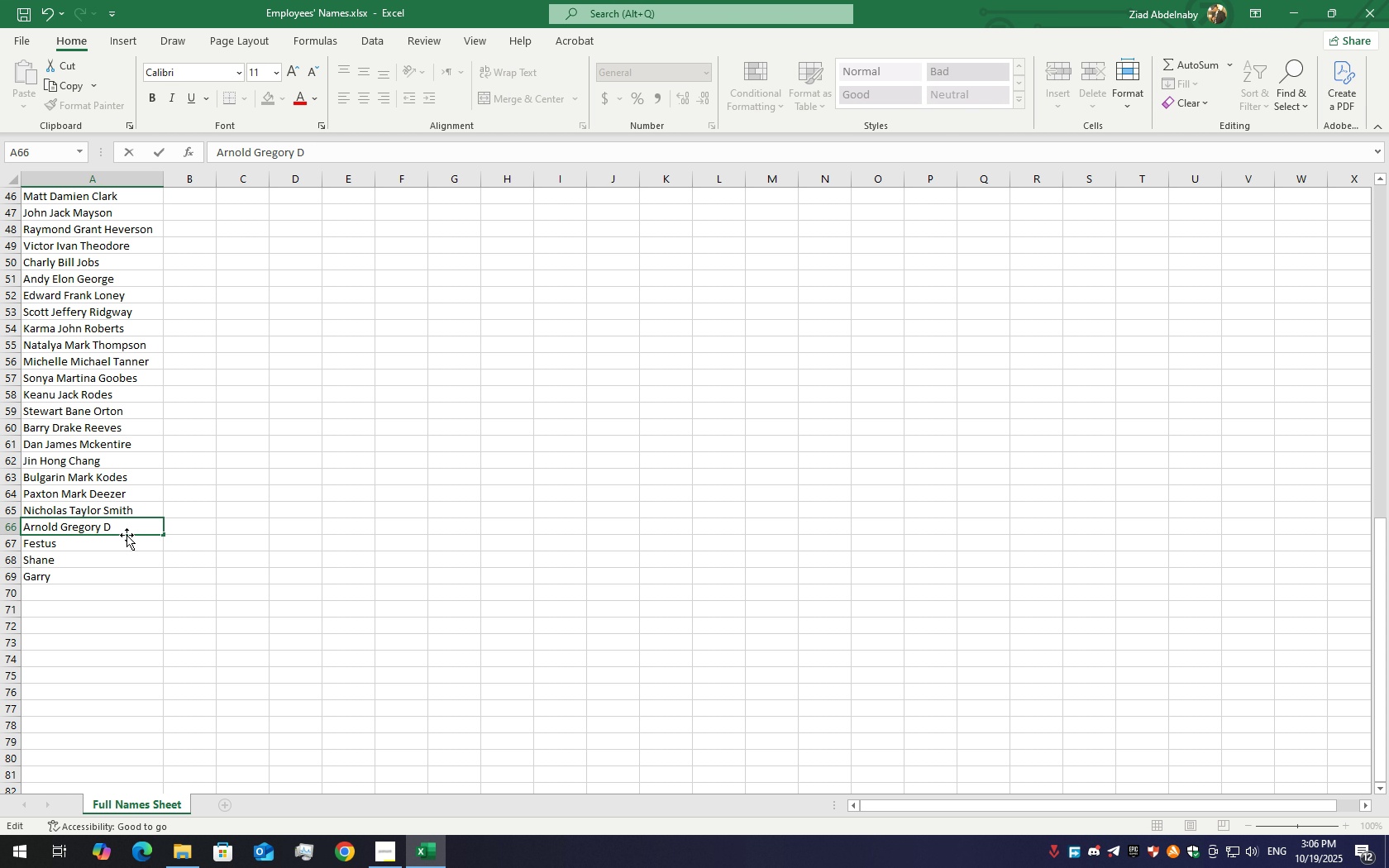 
type(Dar)
 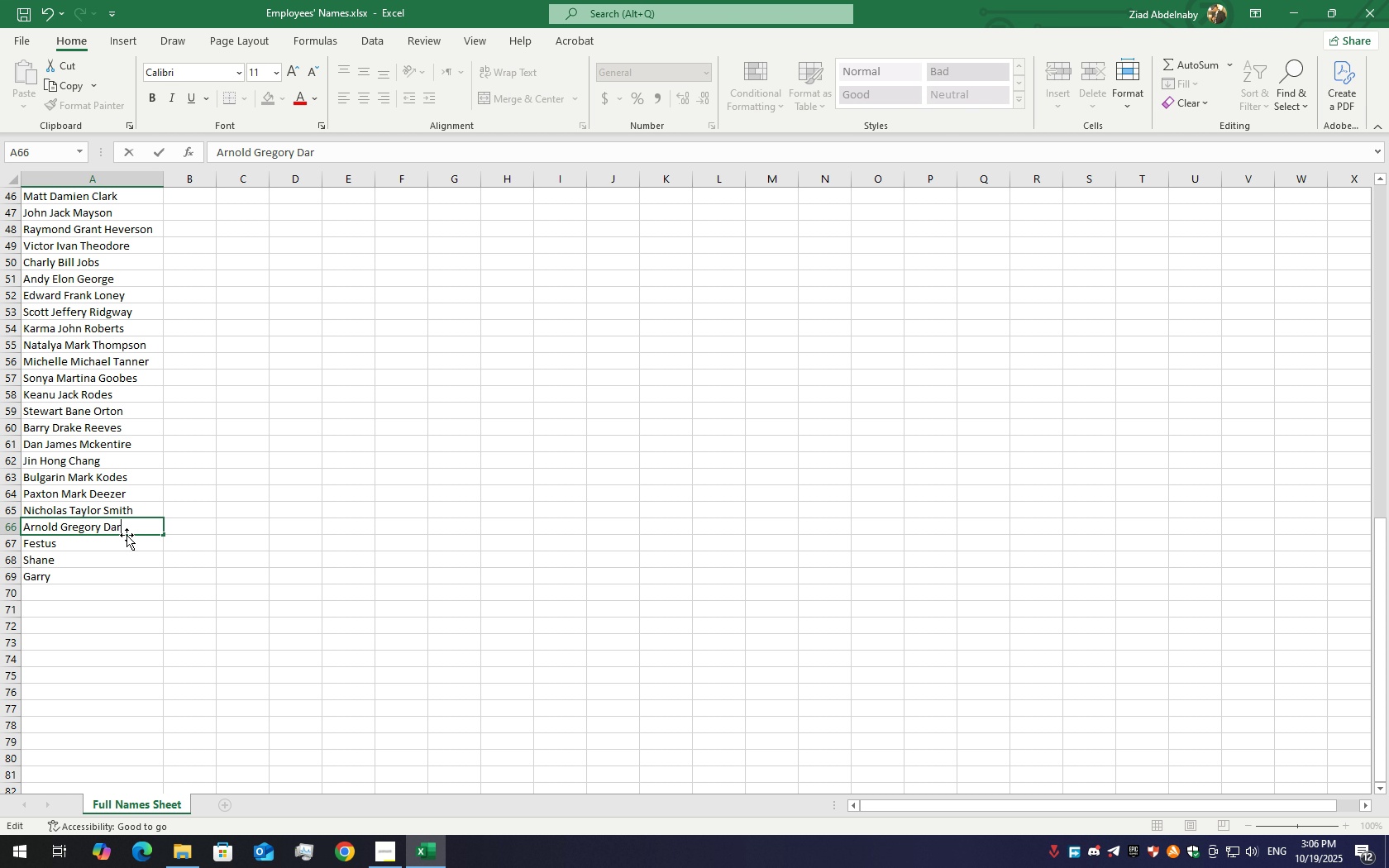 
type(i)
key(Backspace)
type(i)
key(Backspace)
key(Backspace)
key(Backspace)
key(Backspace)
type(Sa)
key(Backspace)
key(Backspace)
type(He)
key(Backspace)
key(Backspace)
type(Michja)
key(Backspace)
key(Backspace)
key(Backspace)
type(haels)
 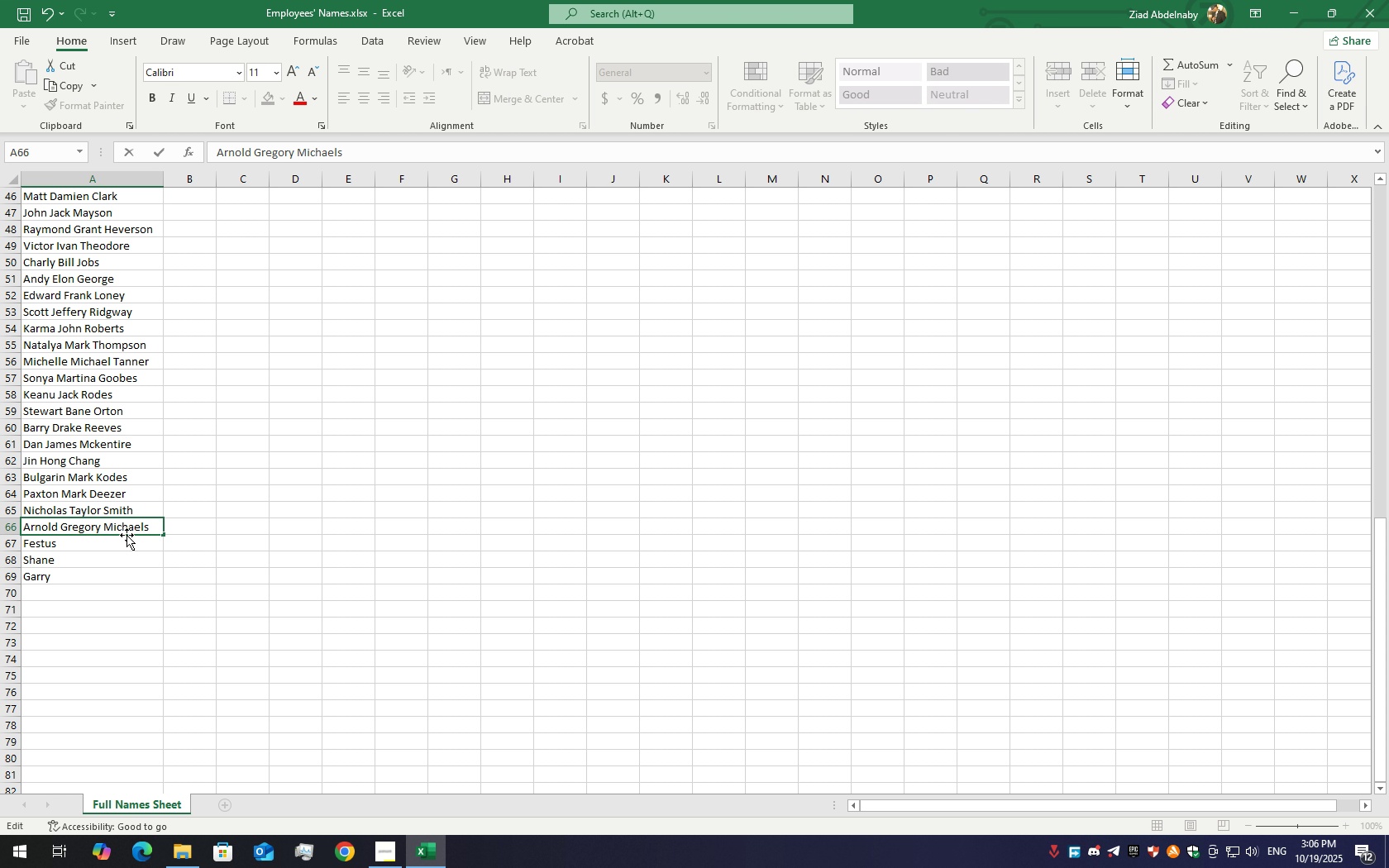 
double_click([84, 551])
 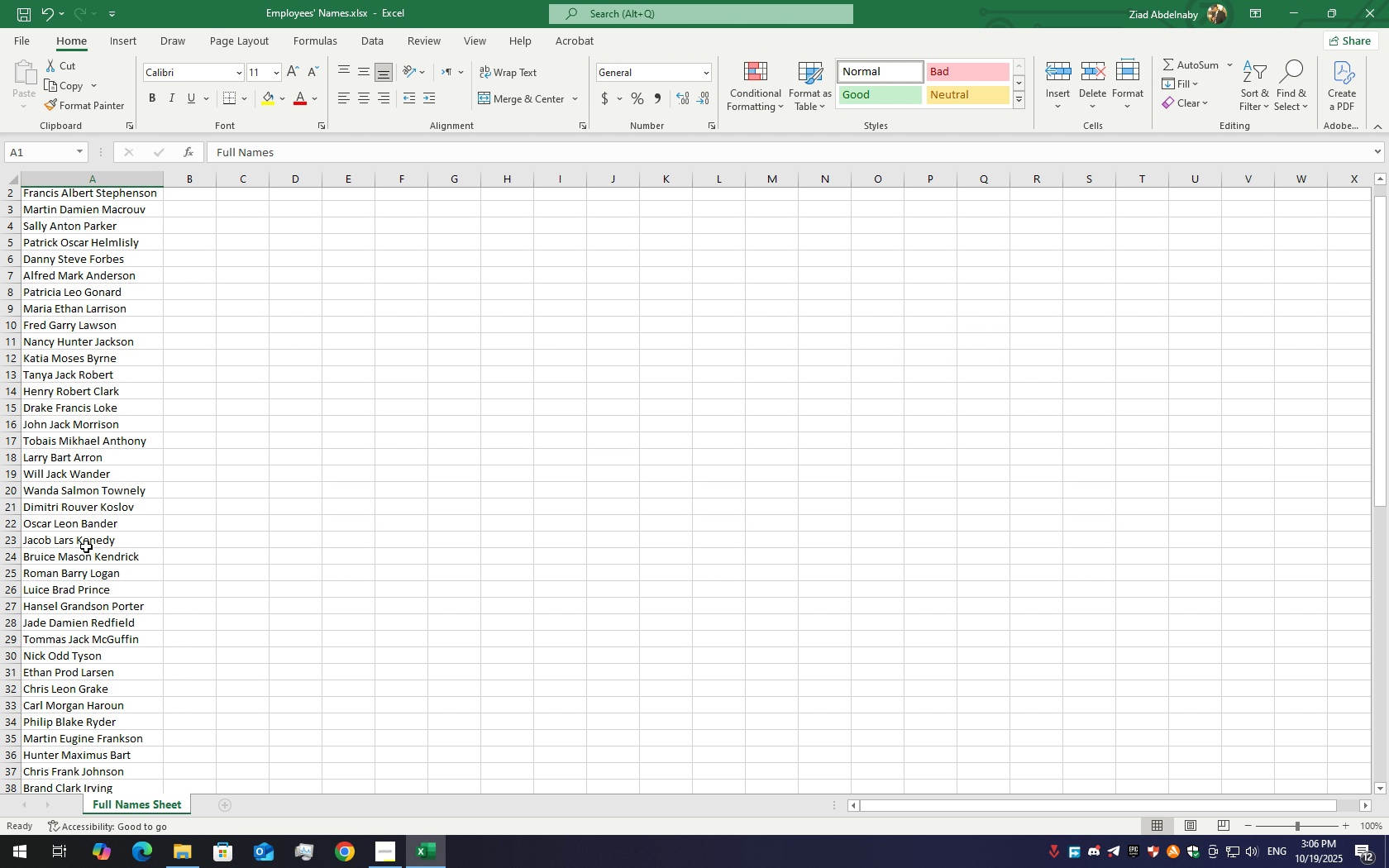 
scroll: coordinate [86, 527], scroll_direction: down, amount: 22.0
 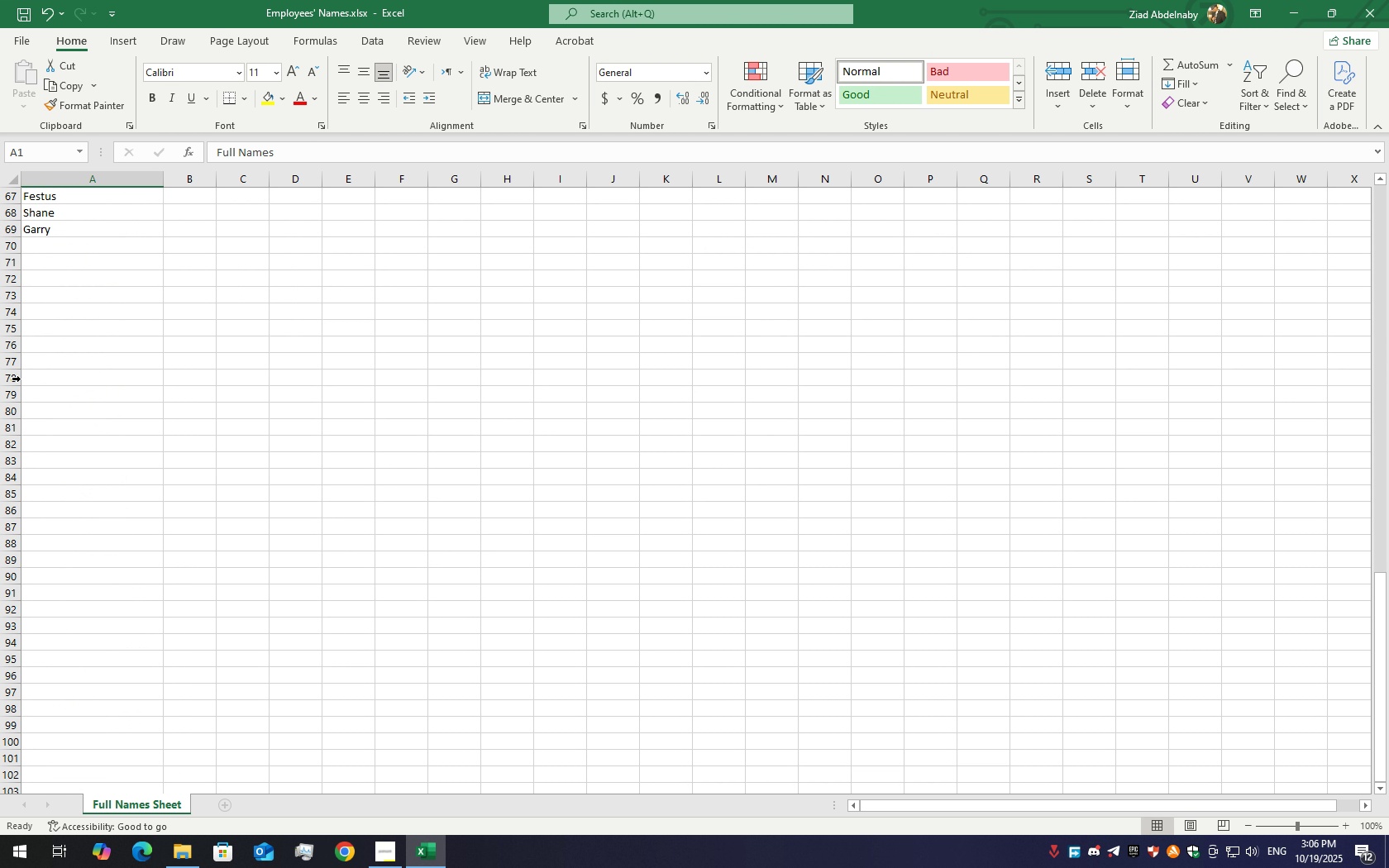 
scroll: coordinate [21, 379], scroll_direction: up, amount: 3.0
 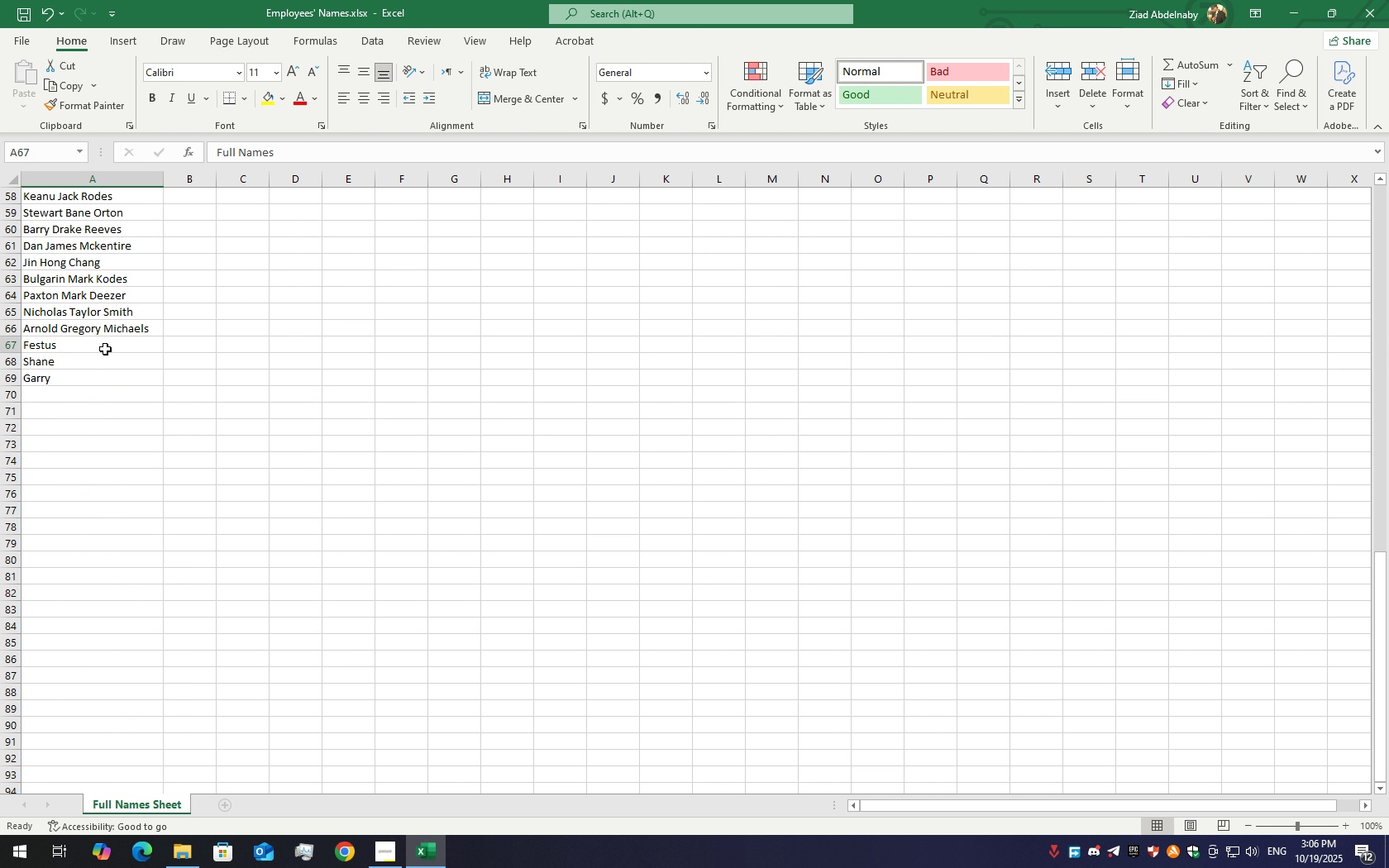 
double_click([106, 349])
 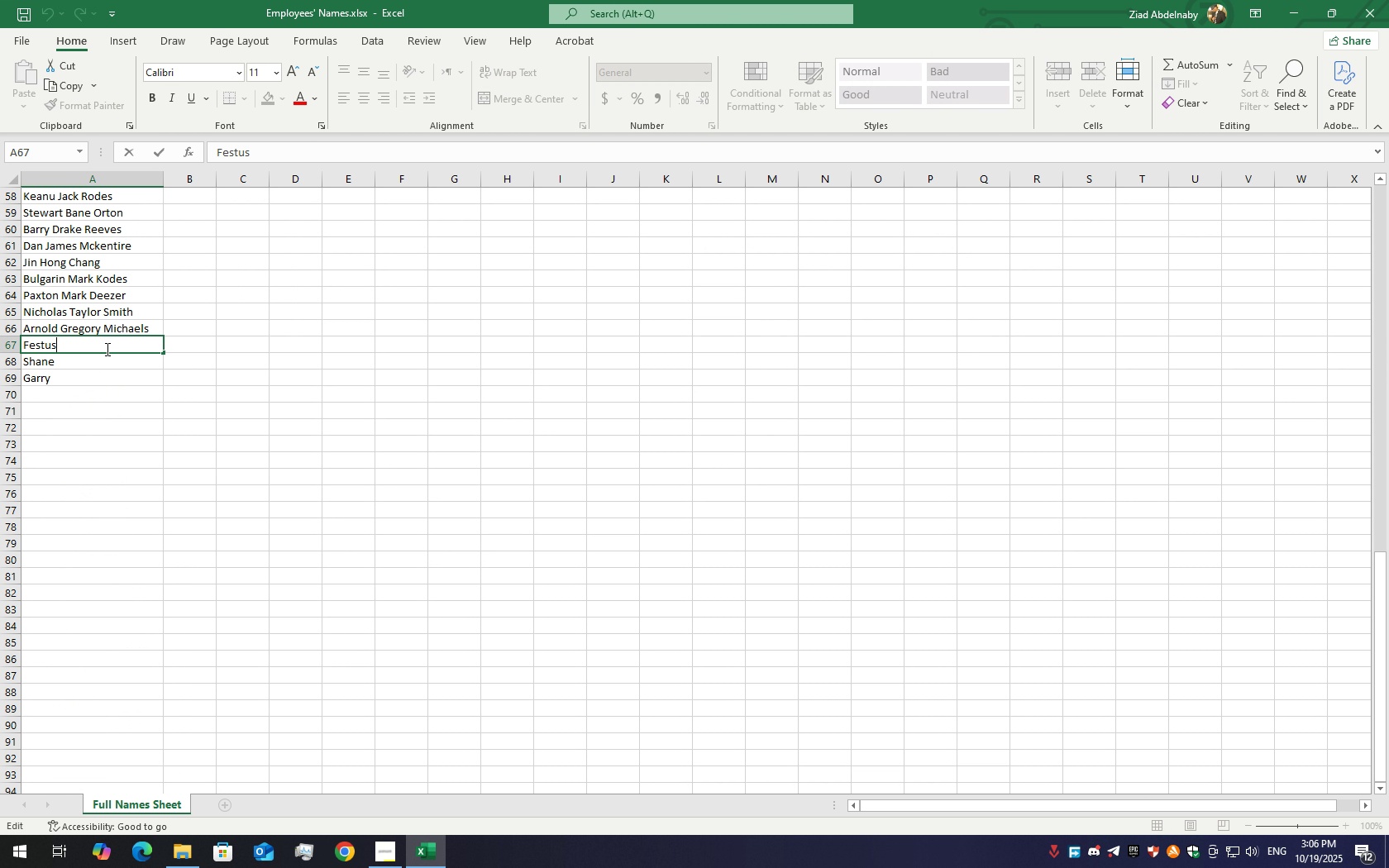 
type( Johnny Blake)
 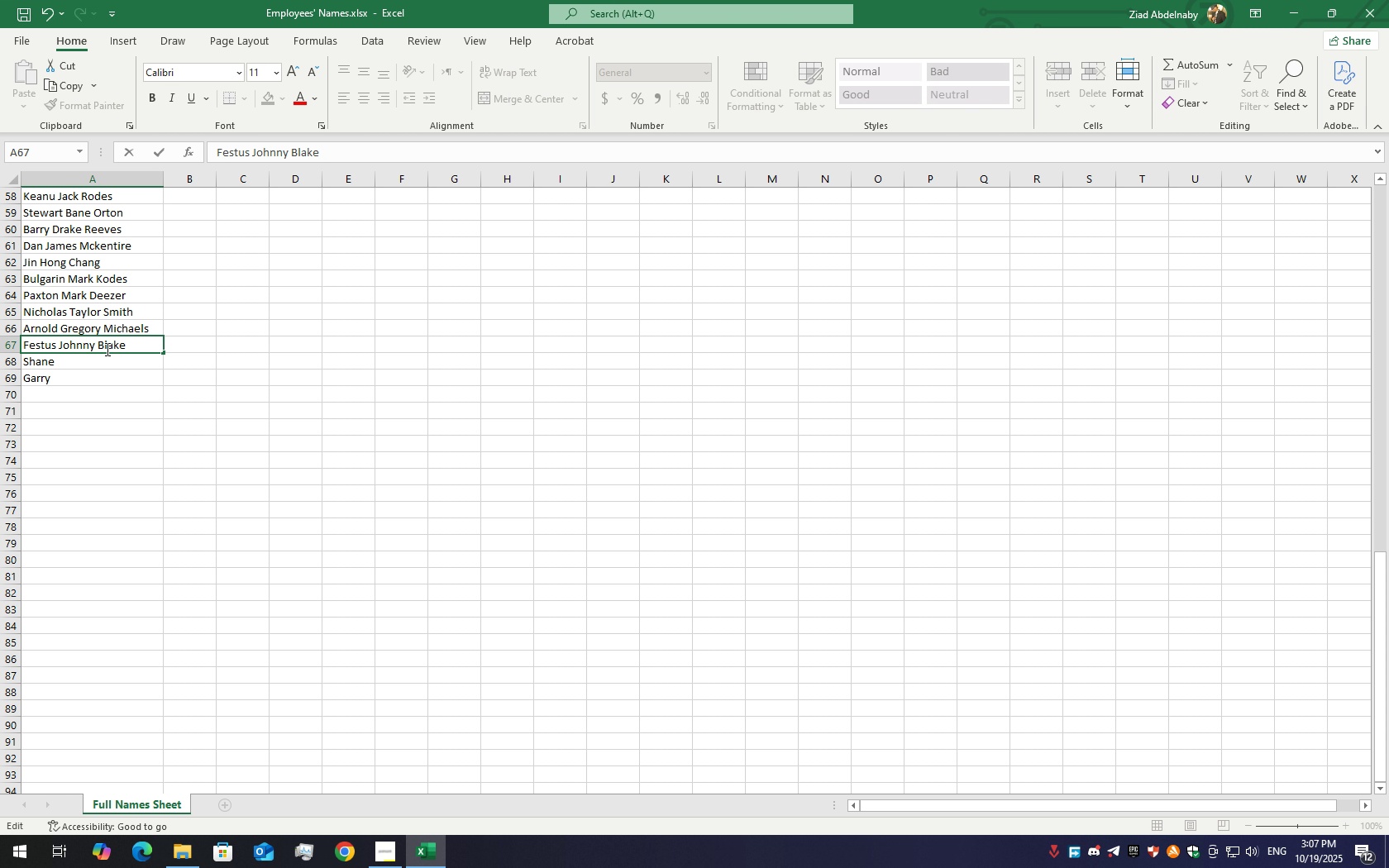 
left_click([69, 367])
 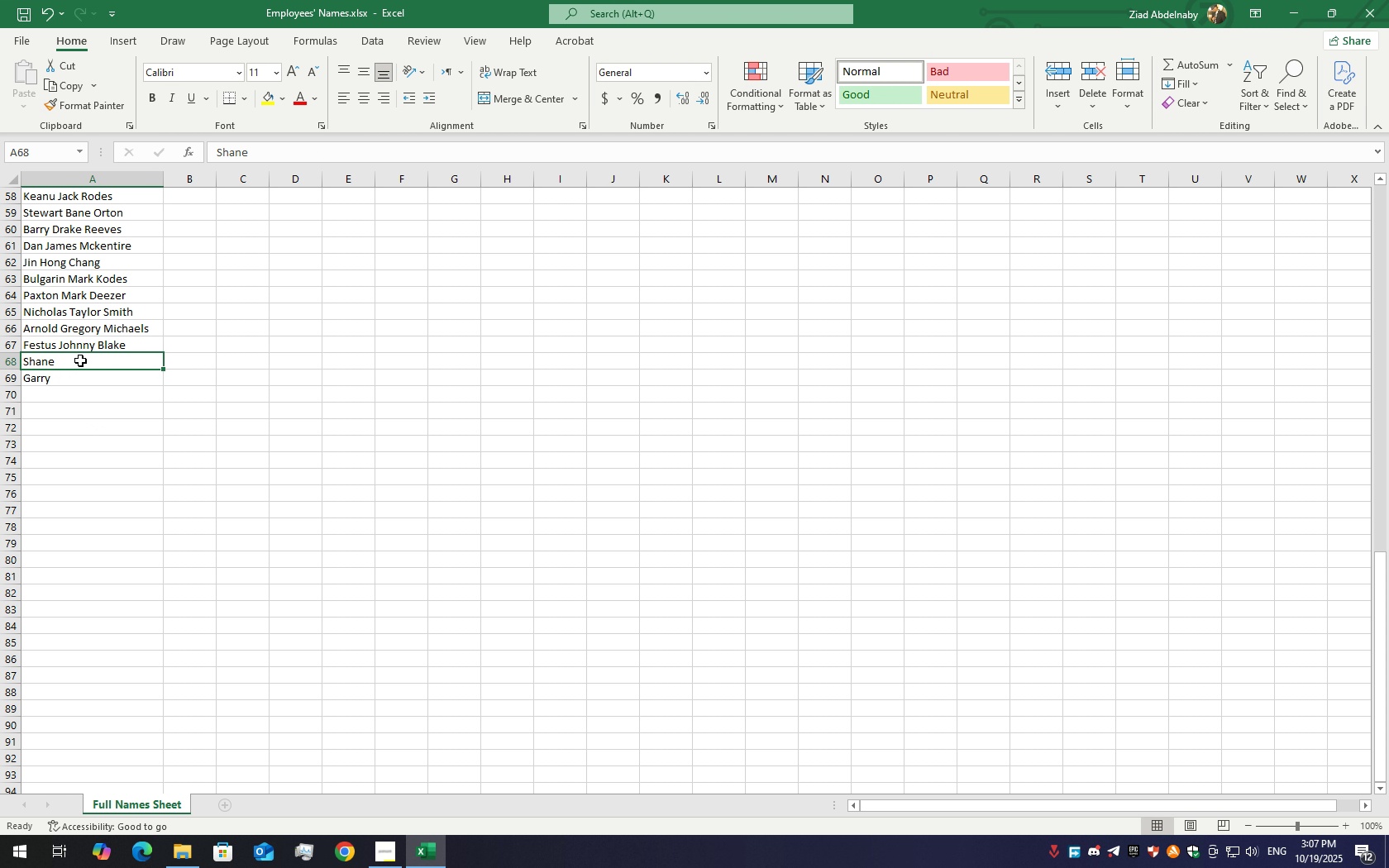 
double_click([80, 360])
 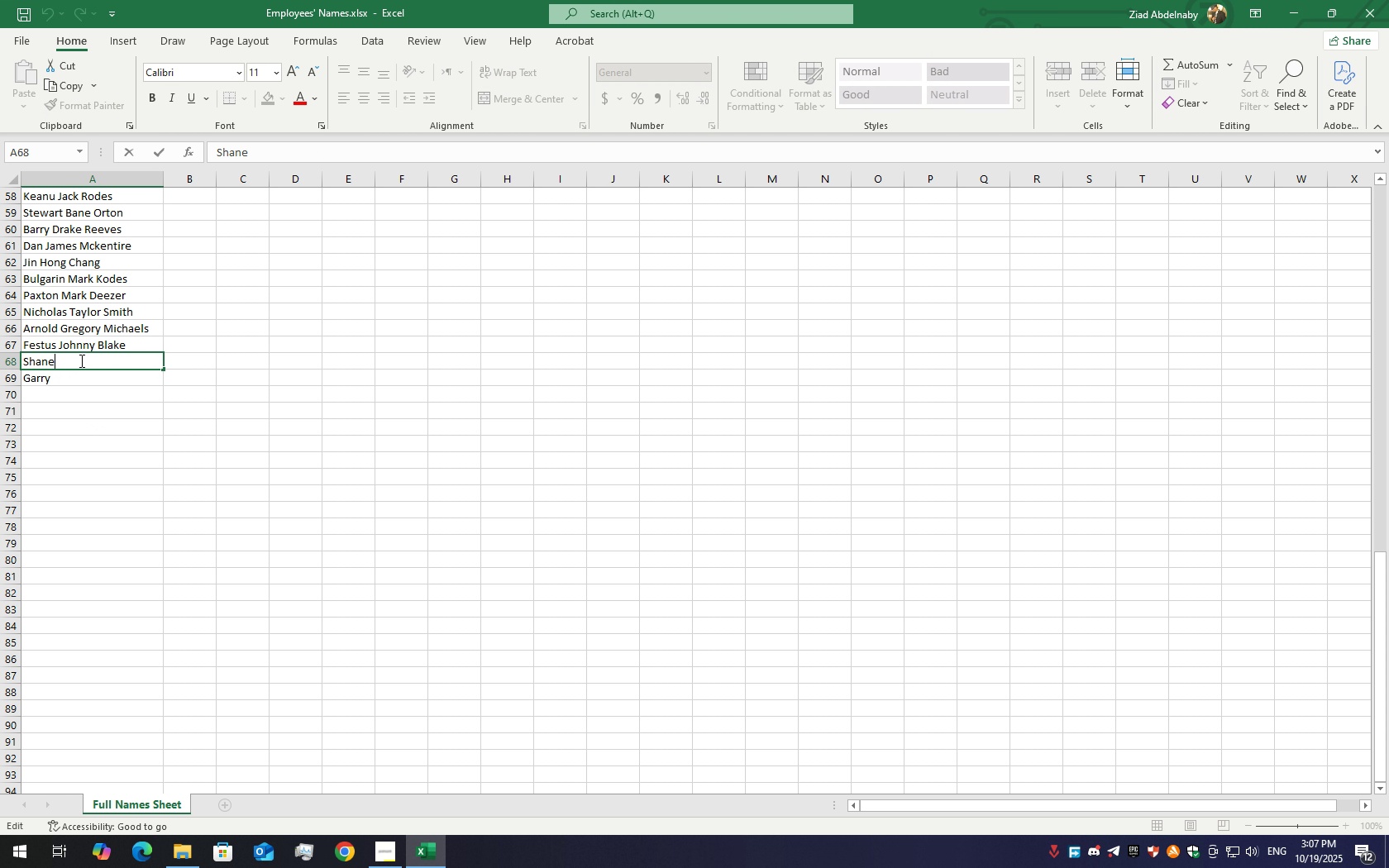 
type( For)
key(Backspace)
key(Backspace)
key(Backspace)
type(Da)
 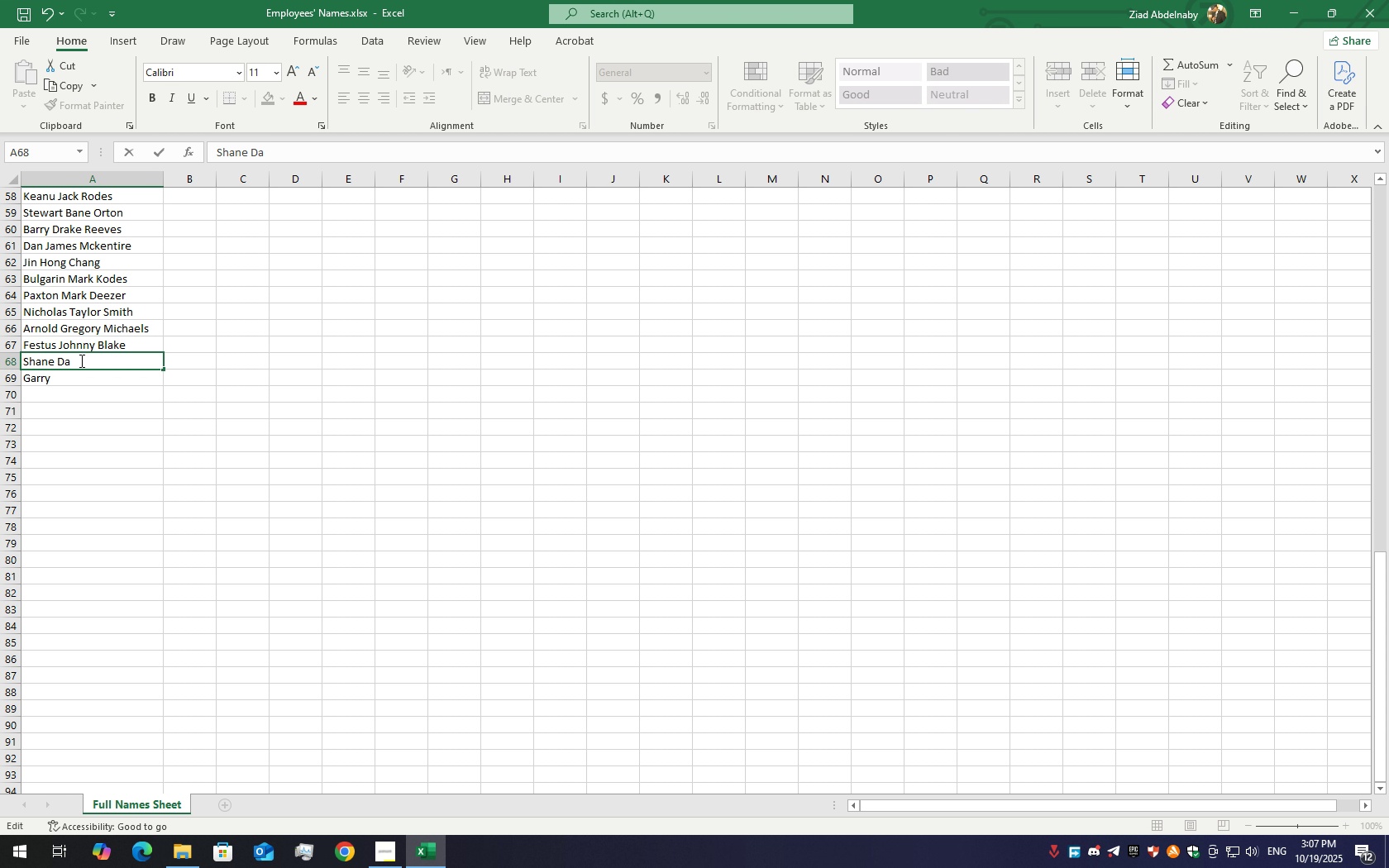 
type(mien Forn)
key(Backspace)
type(bes)
 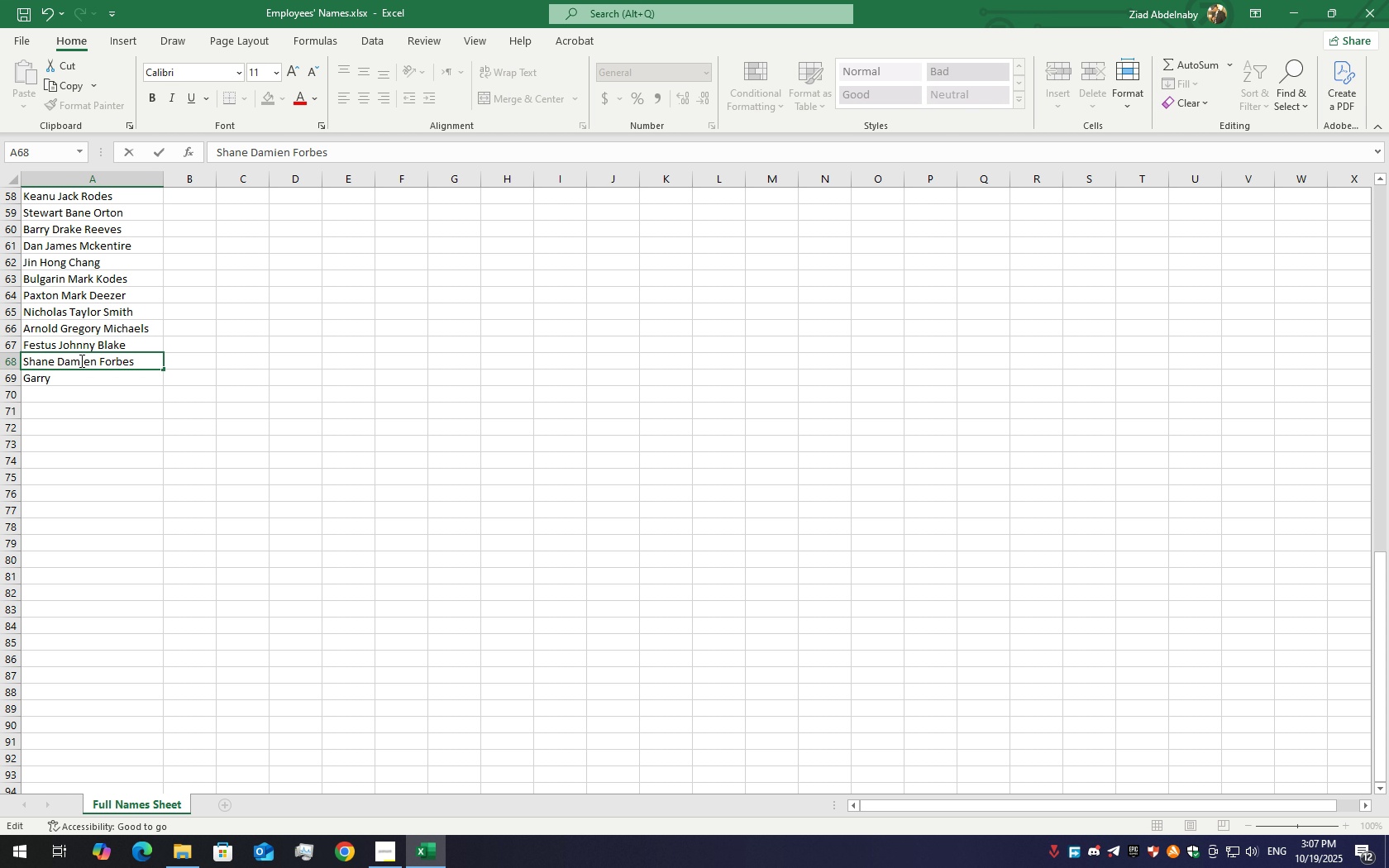 
scroll: coordinate [82, 360], scroll_direction: up, amount: 1.0
 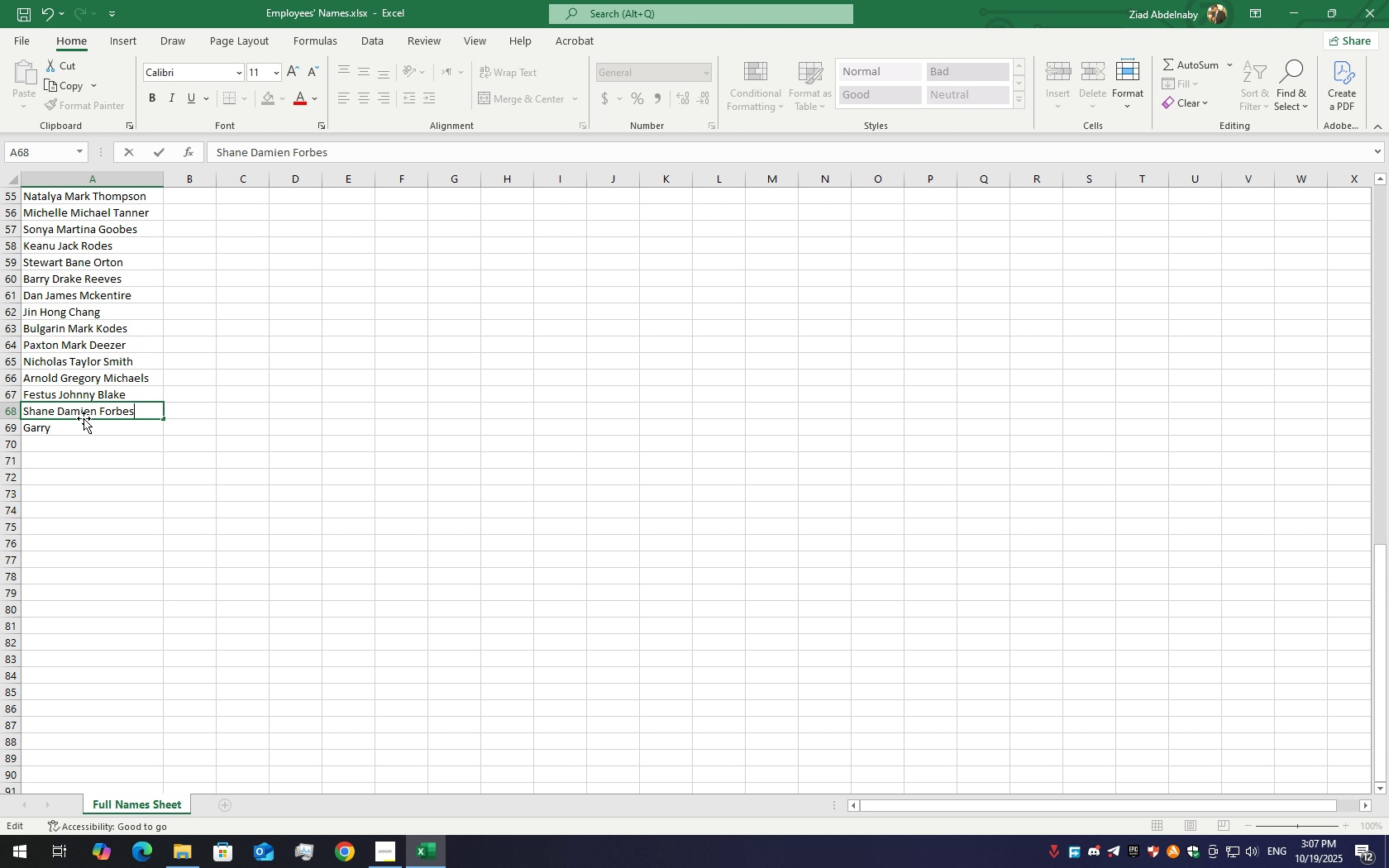 
left_click([85, 424])
 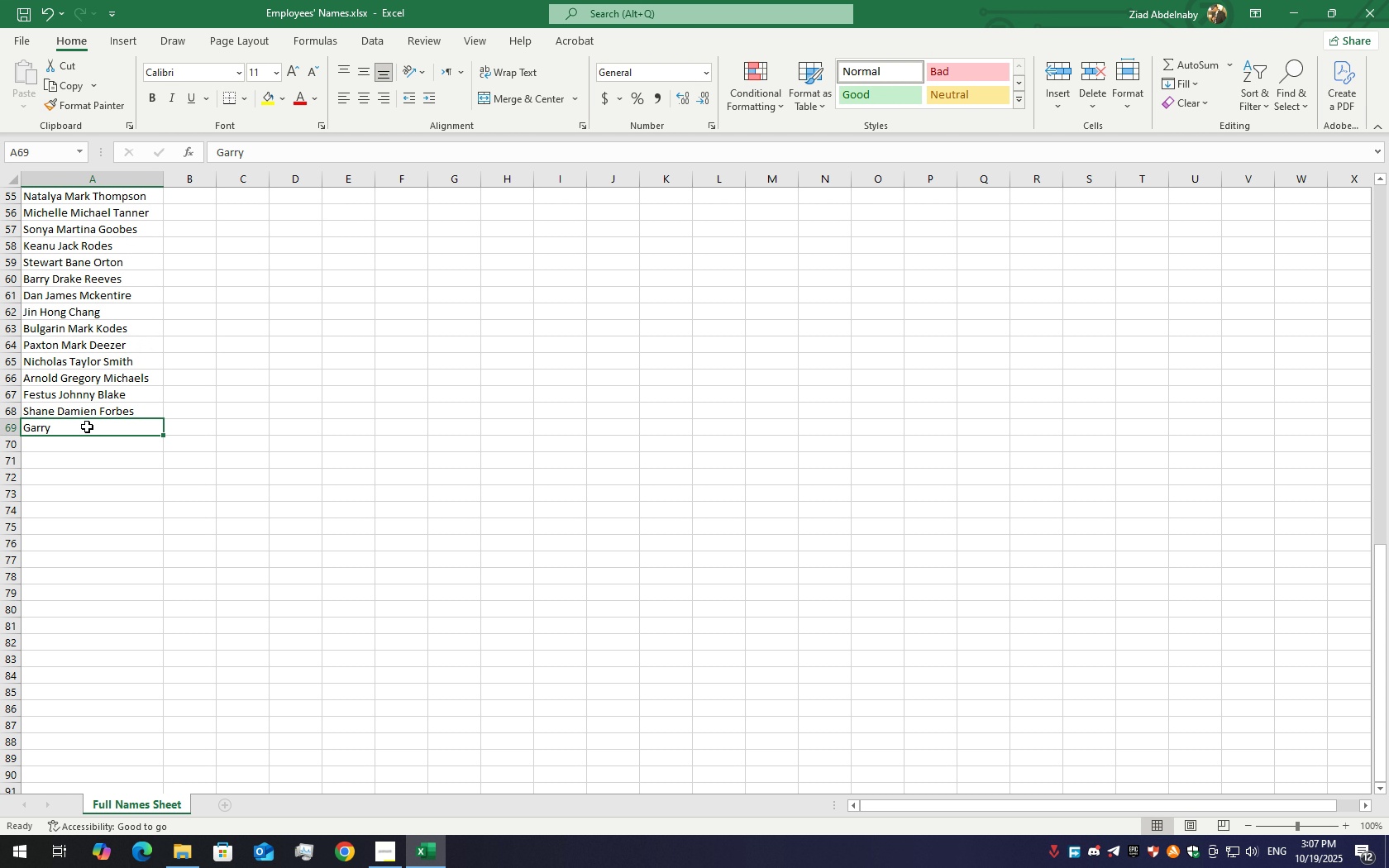 
left_click([87, 427])
 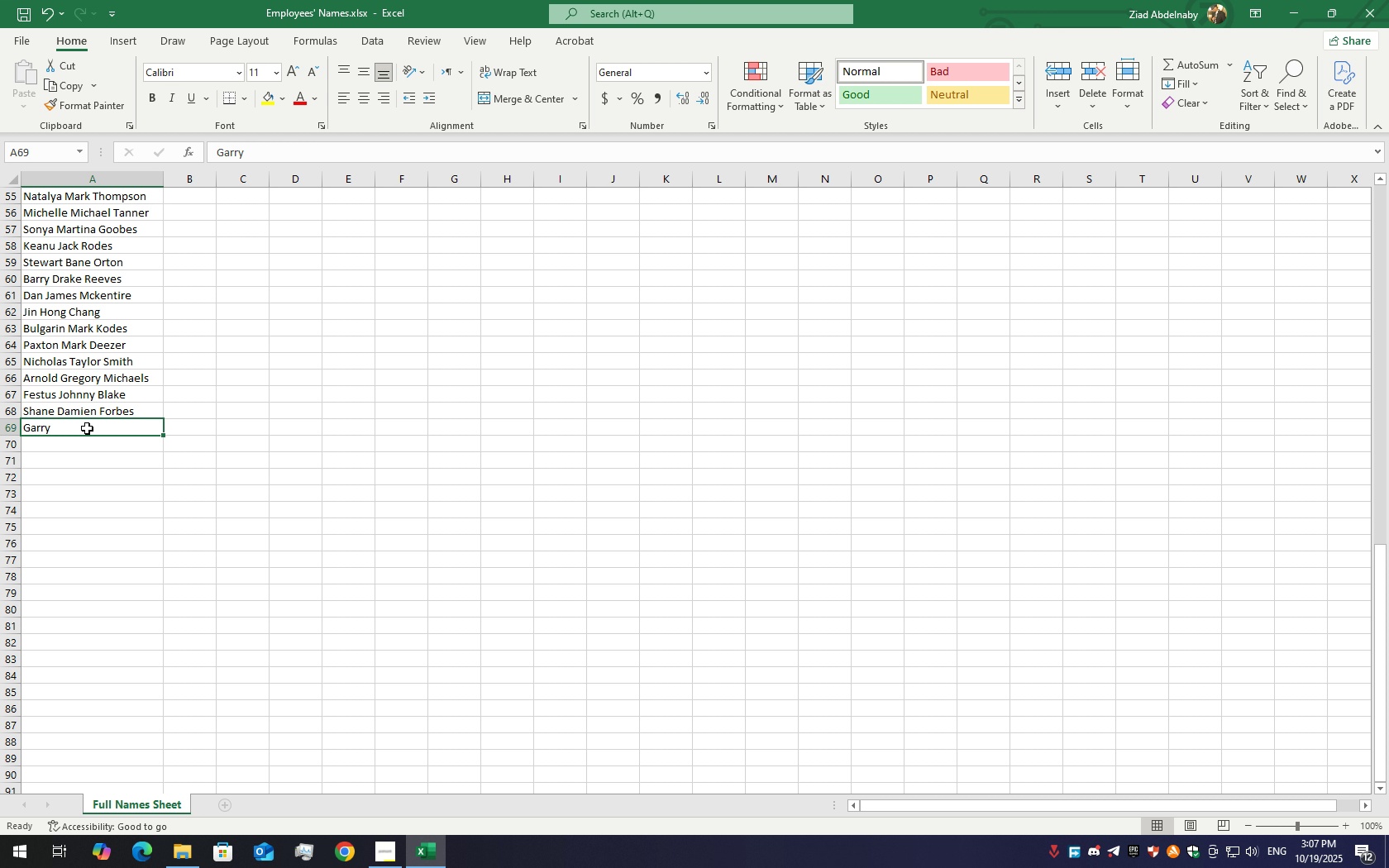 
scroll: coordinate [117, 475], scroll_direction: up, amount: 28.0
 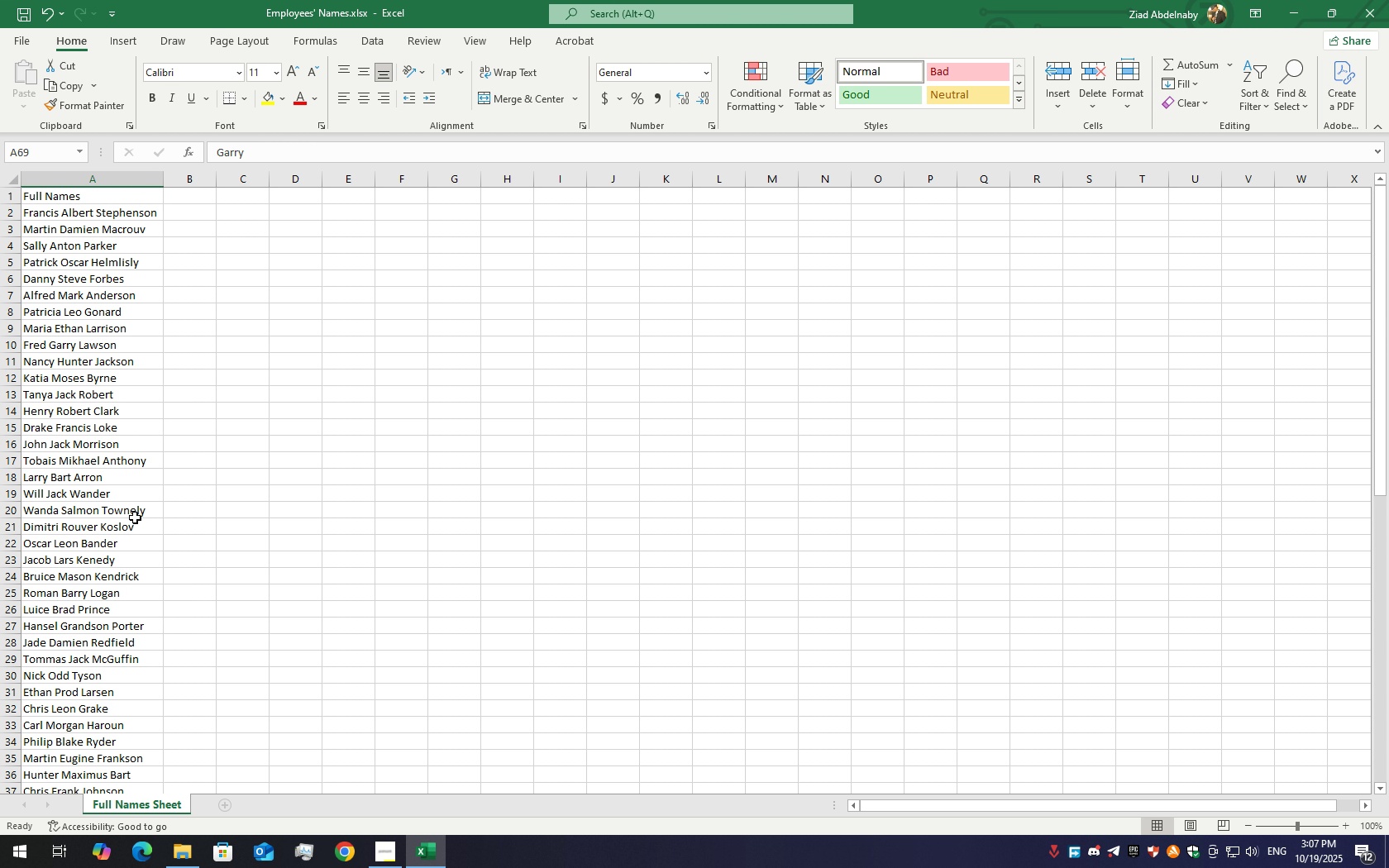 
scroll: coordinate [145, 591], scroll_direction: down, amount: 19.0
 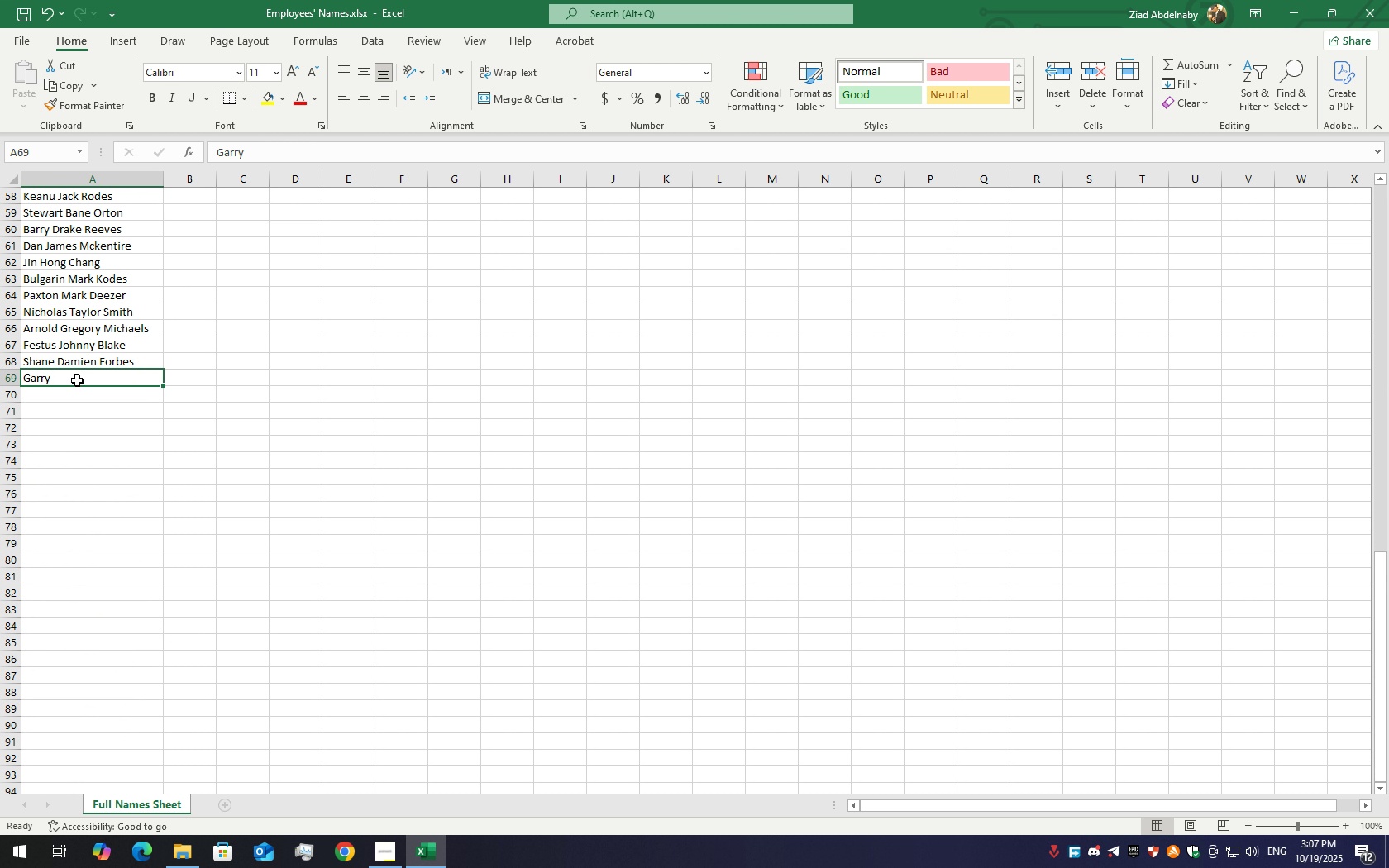 
double_click([77, 380])
 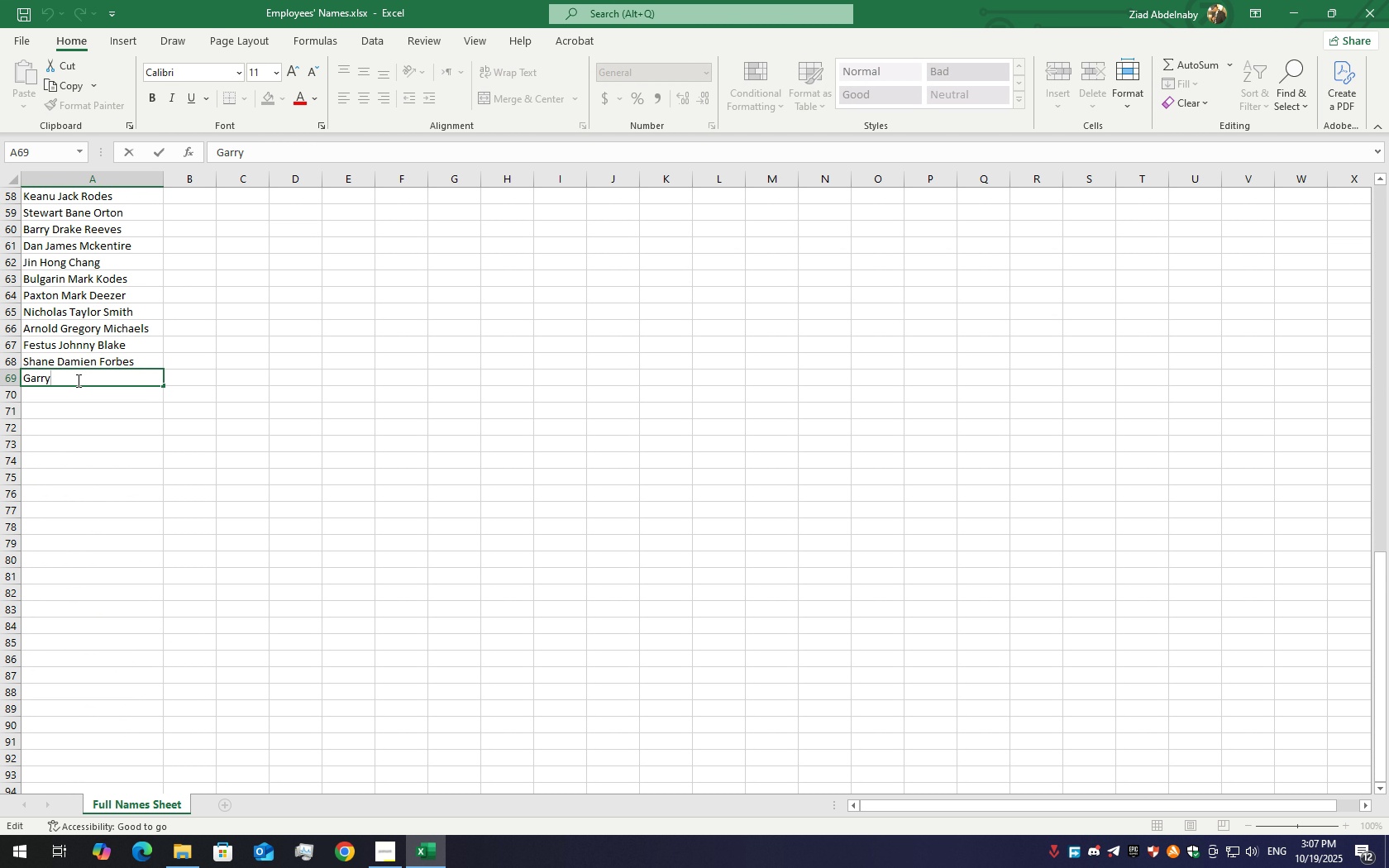 
type( M)
key(Backspace)
type(Matth)
key(Backspace)
type(hew )
key(Backspace)
type( Rad)
key(Backspace)
key(Backspace)
 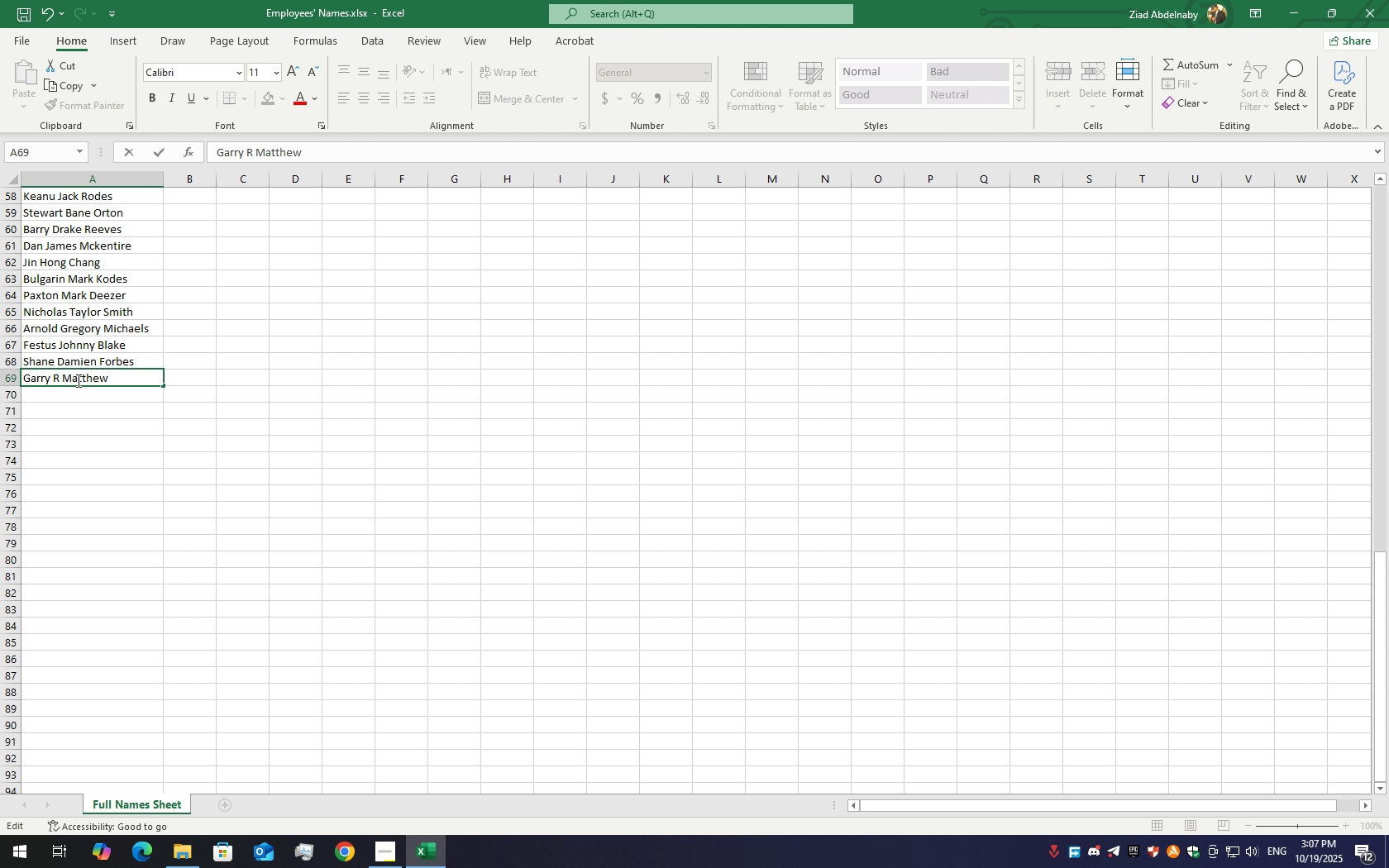 
 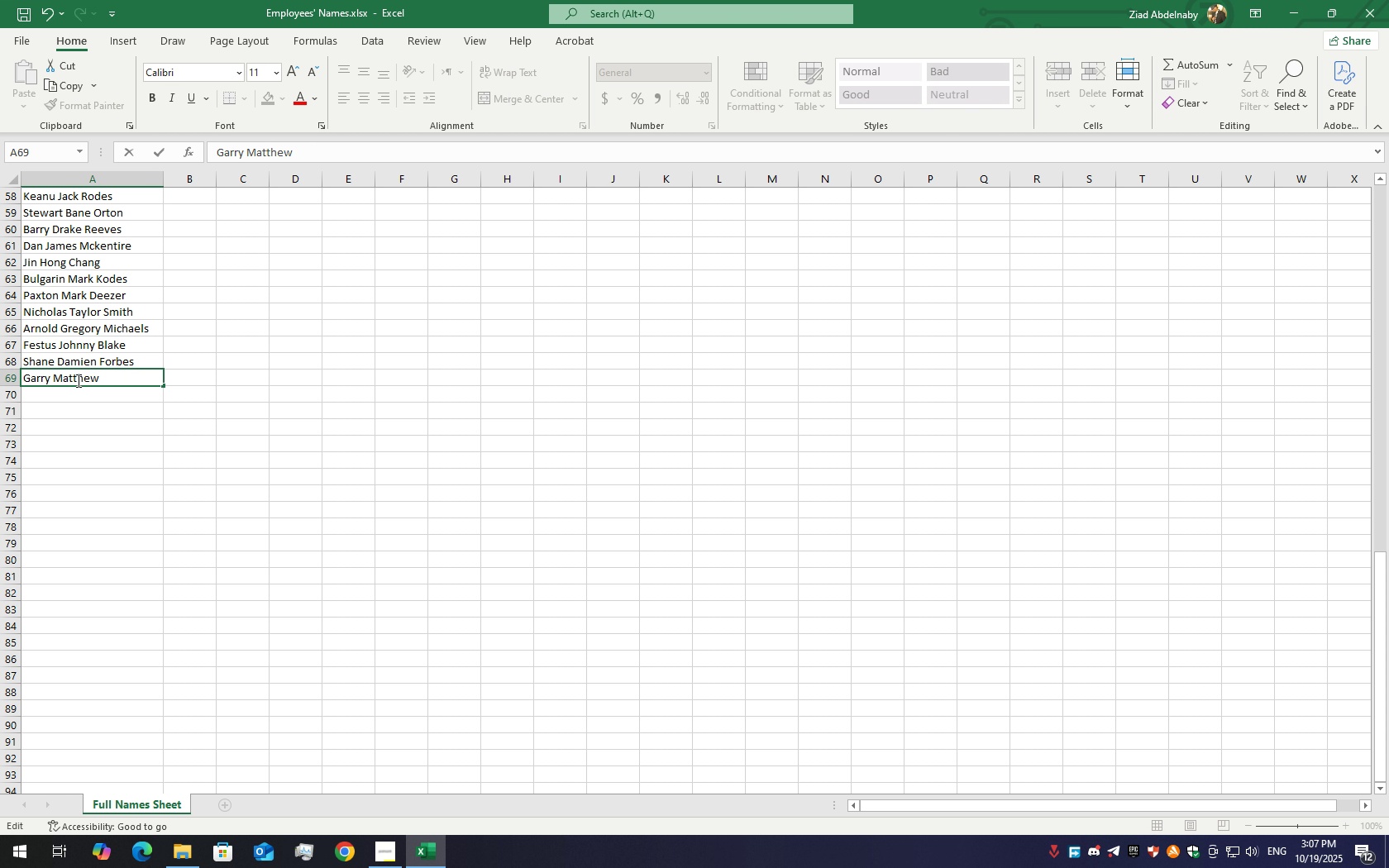 
hold_key(key=ArrowLeft, duration=0.74)
 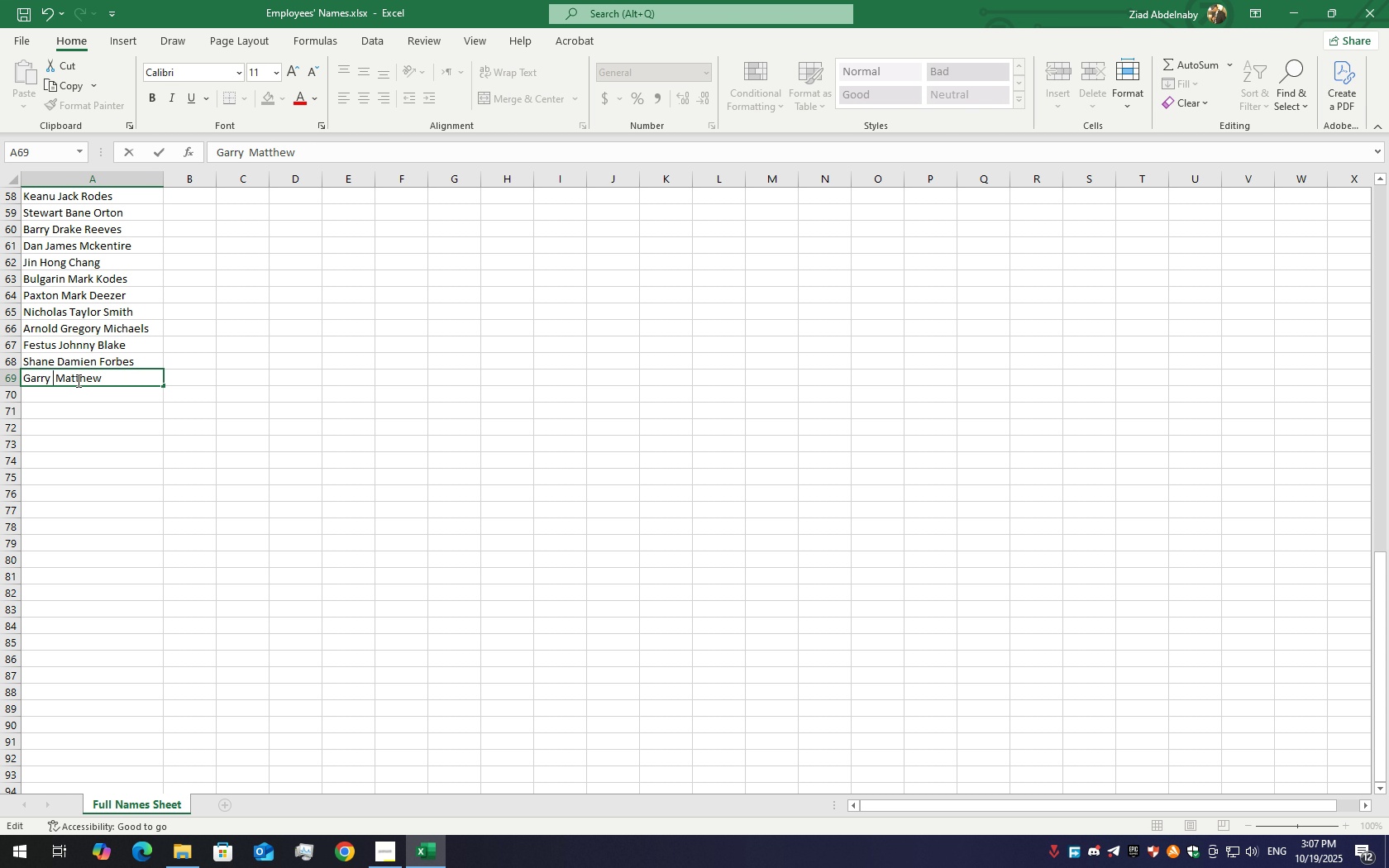 
wait(5.94)
 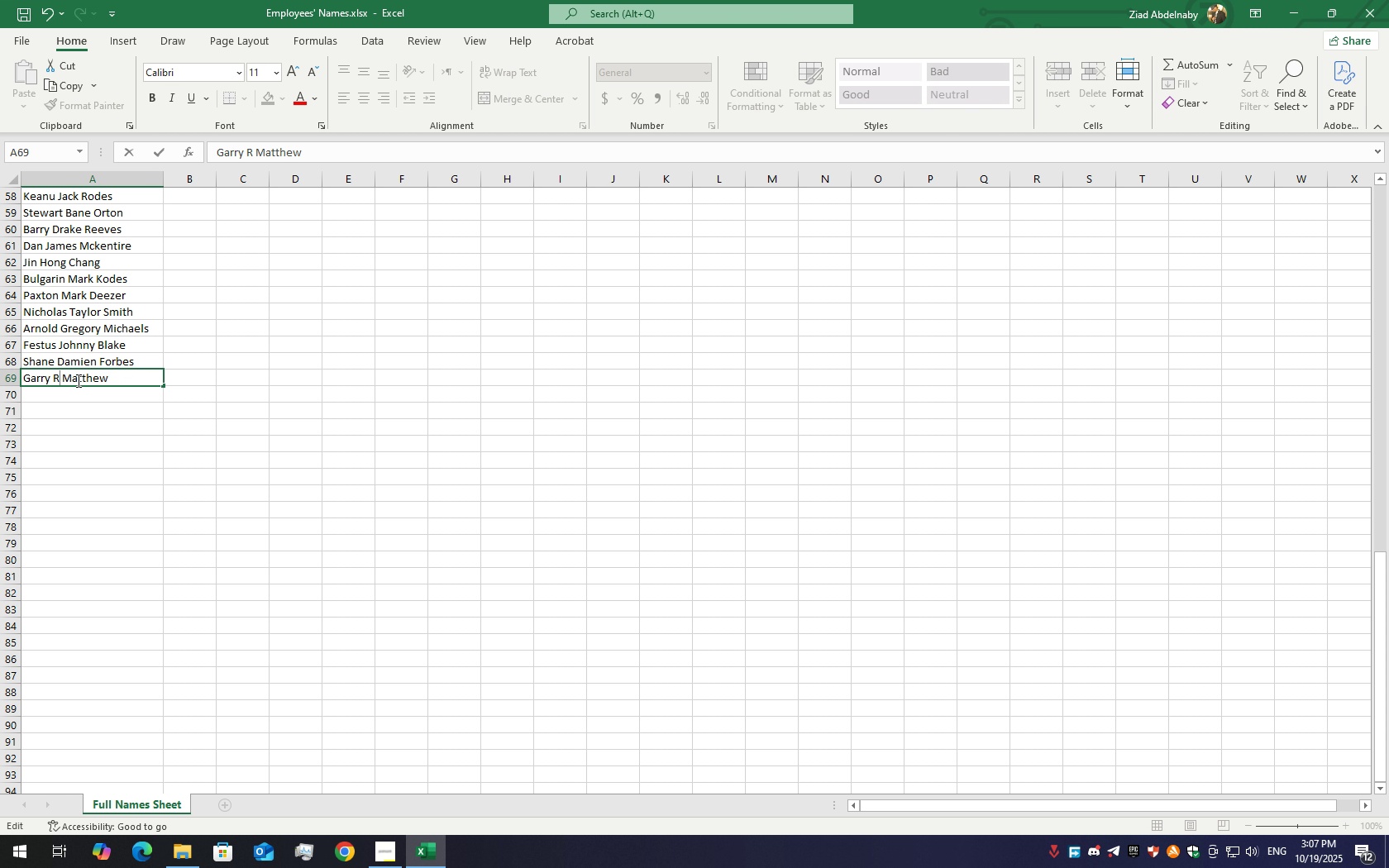 
key(Backspace)
type(Alexander)
 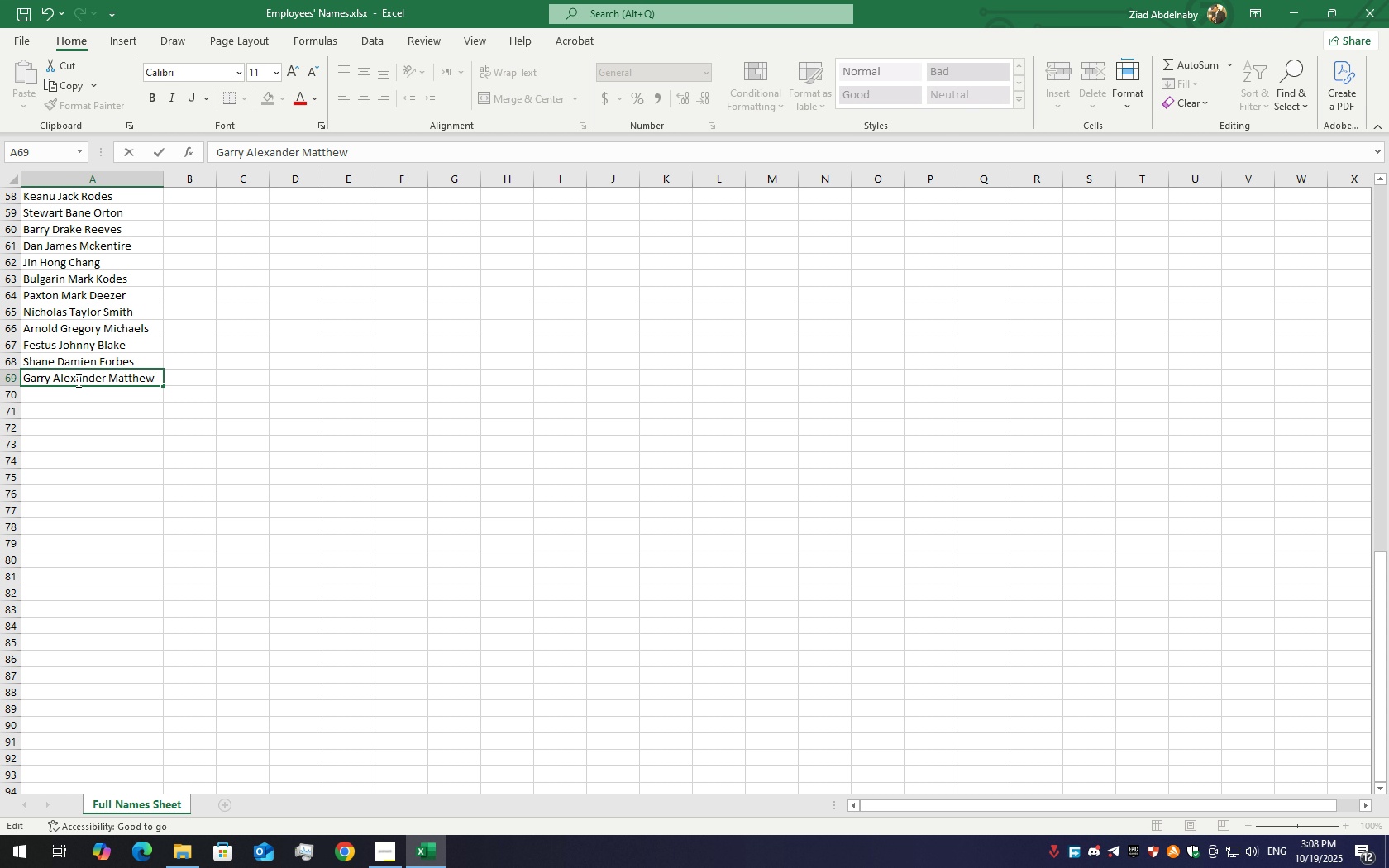 
left_click([95, 418])
 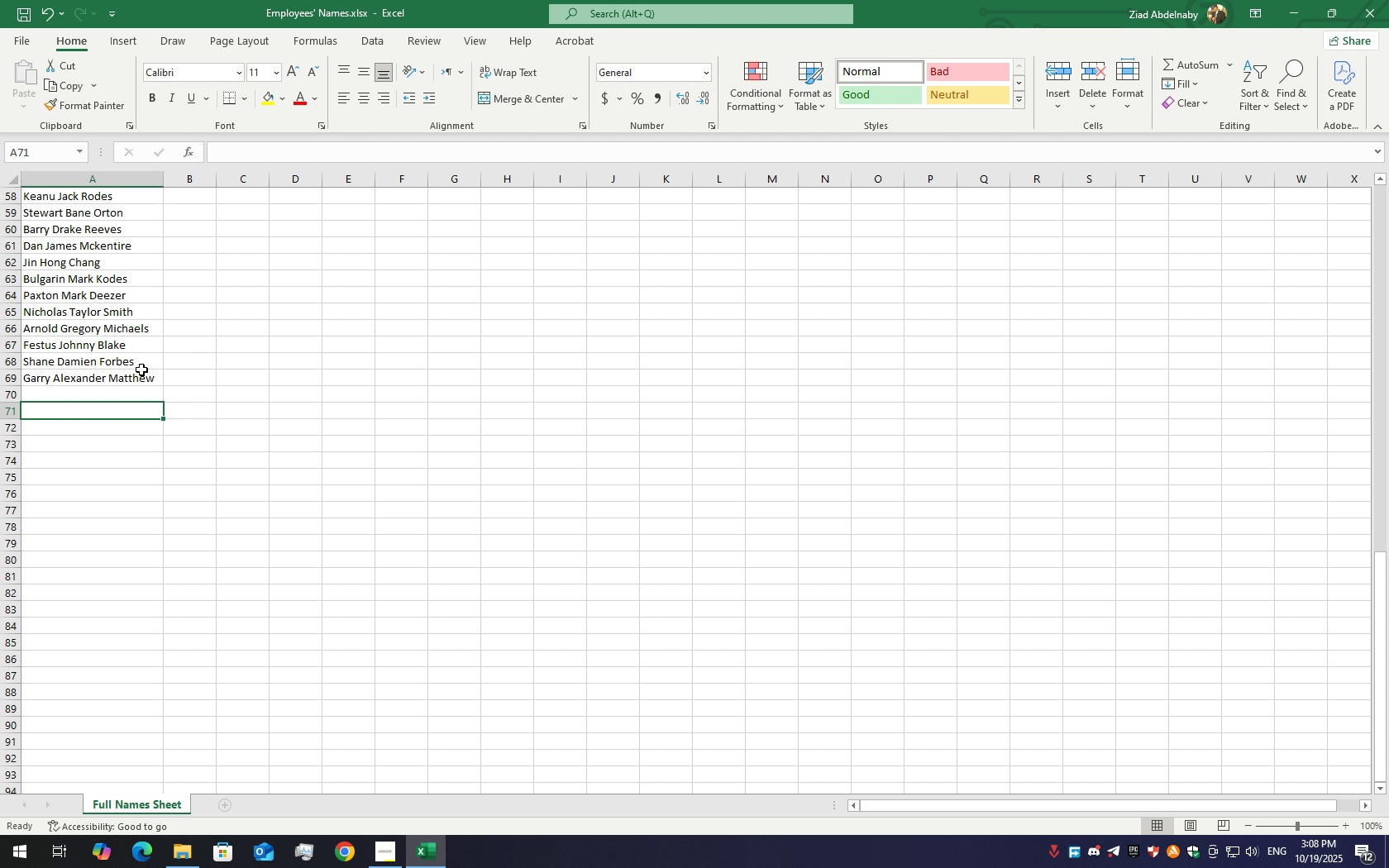 
scroll: coordinate [155, 418], scroll_direction: up, amount: 31.0
 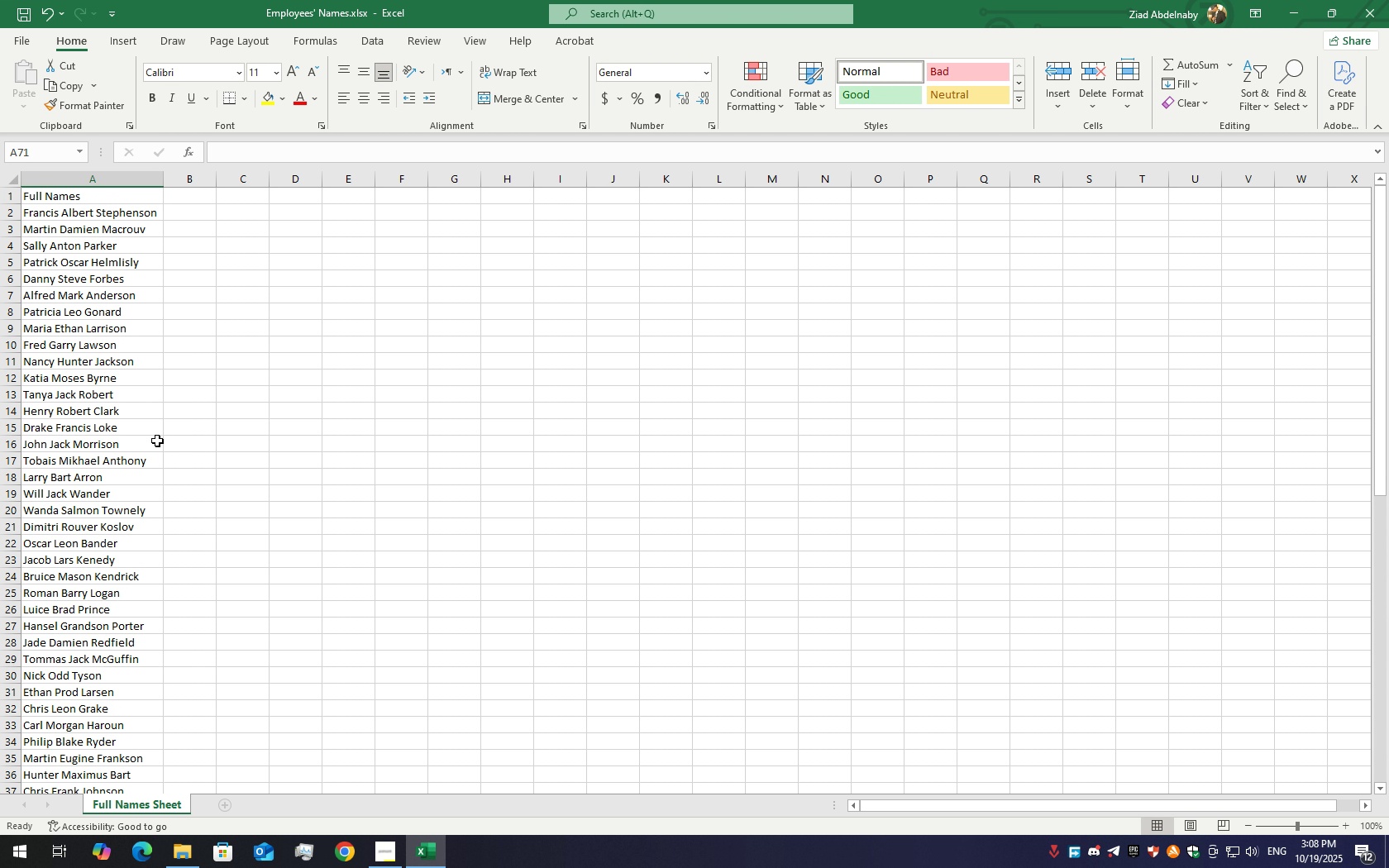 
key(Control+S)
 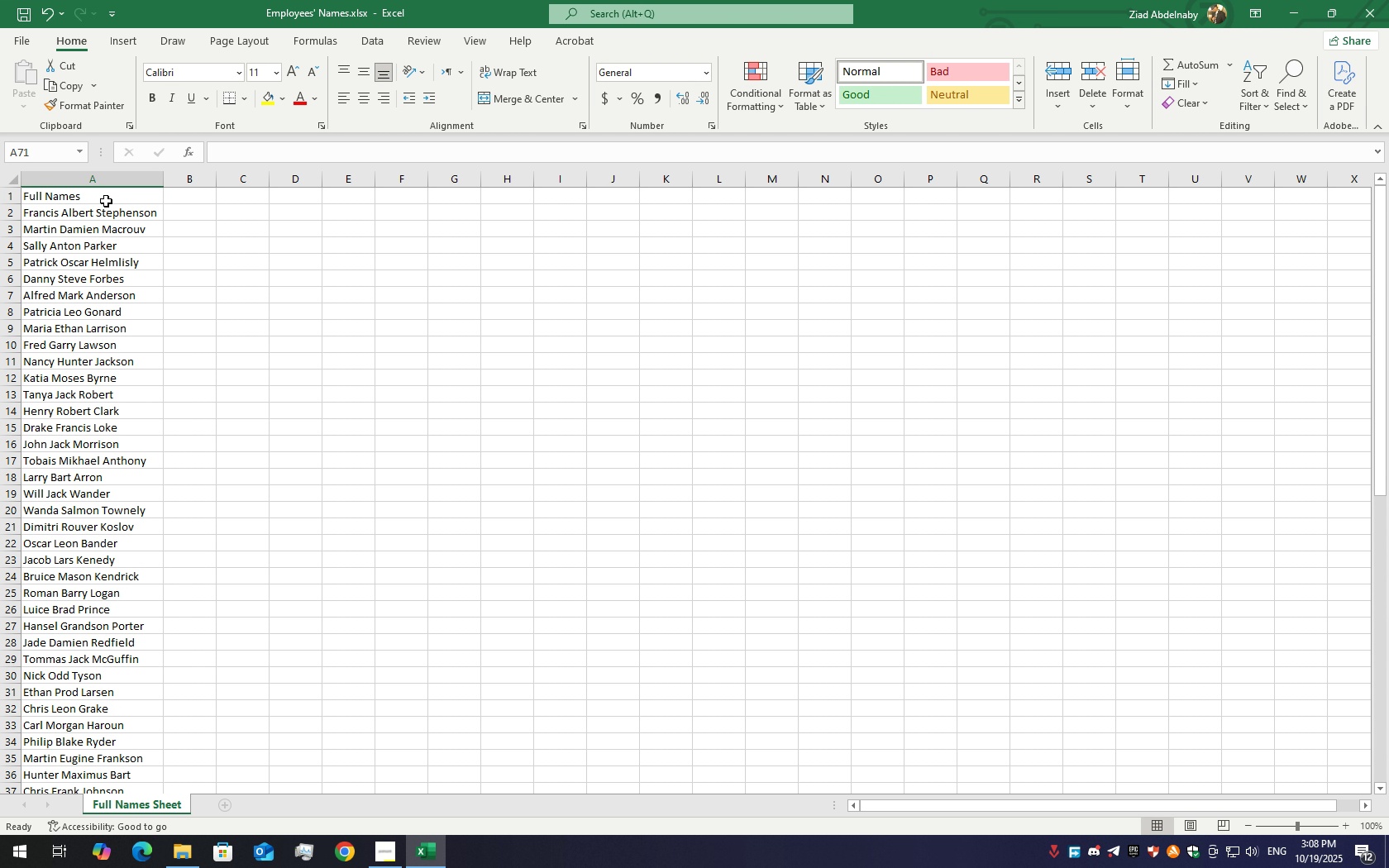 
left_click_drag(start_coordinate=[108, 198], to_coordinate=[123, 755])
 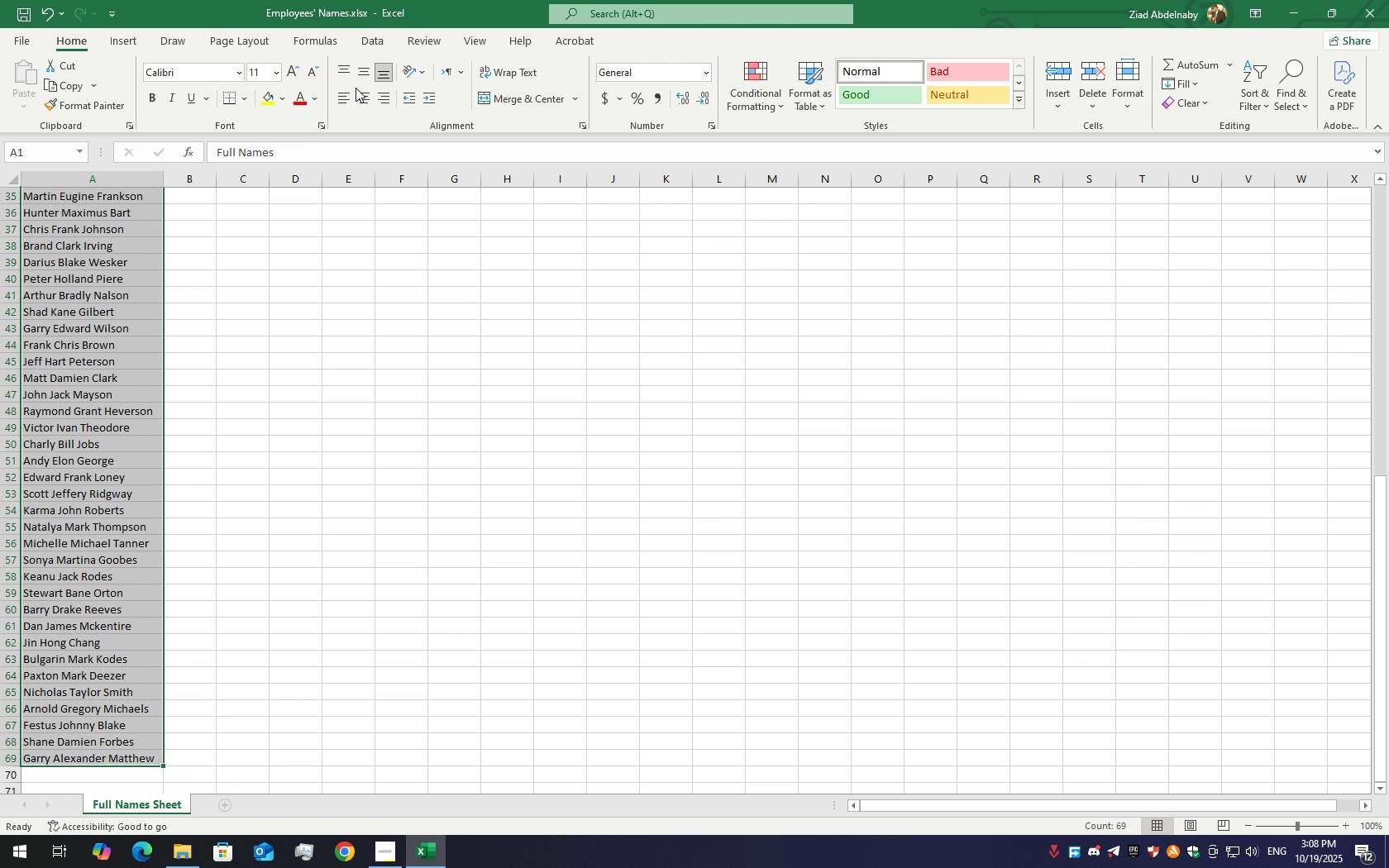 
left_click([361, 88])
 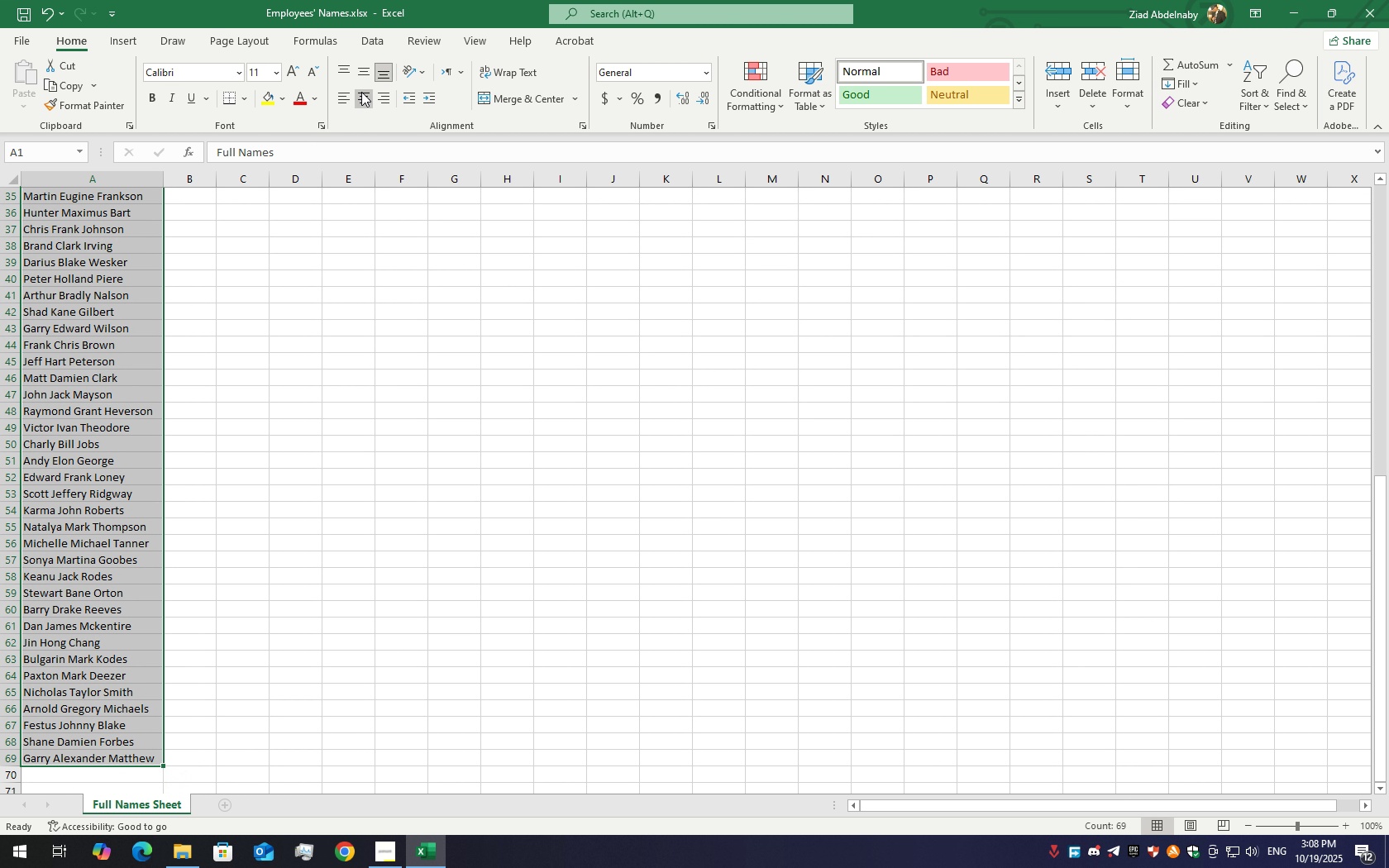 
left_click([361, 92])
 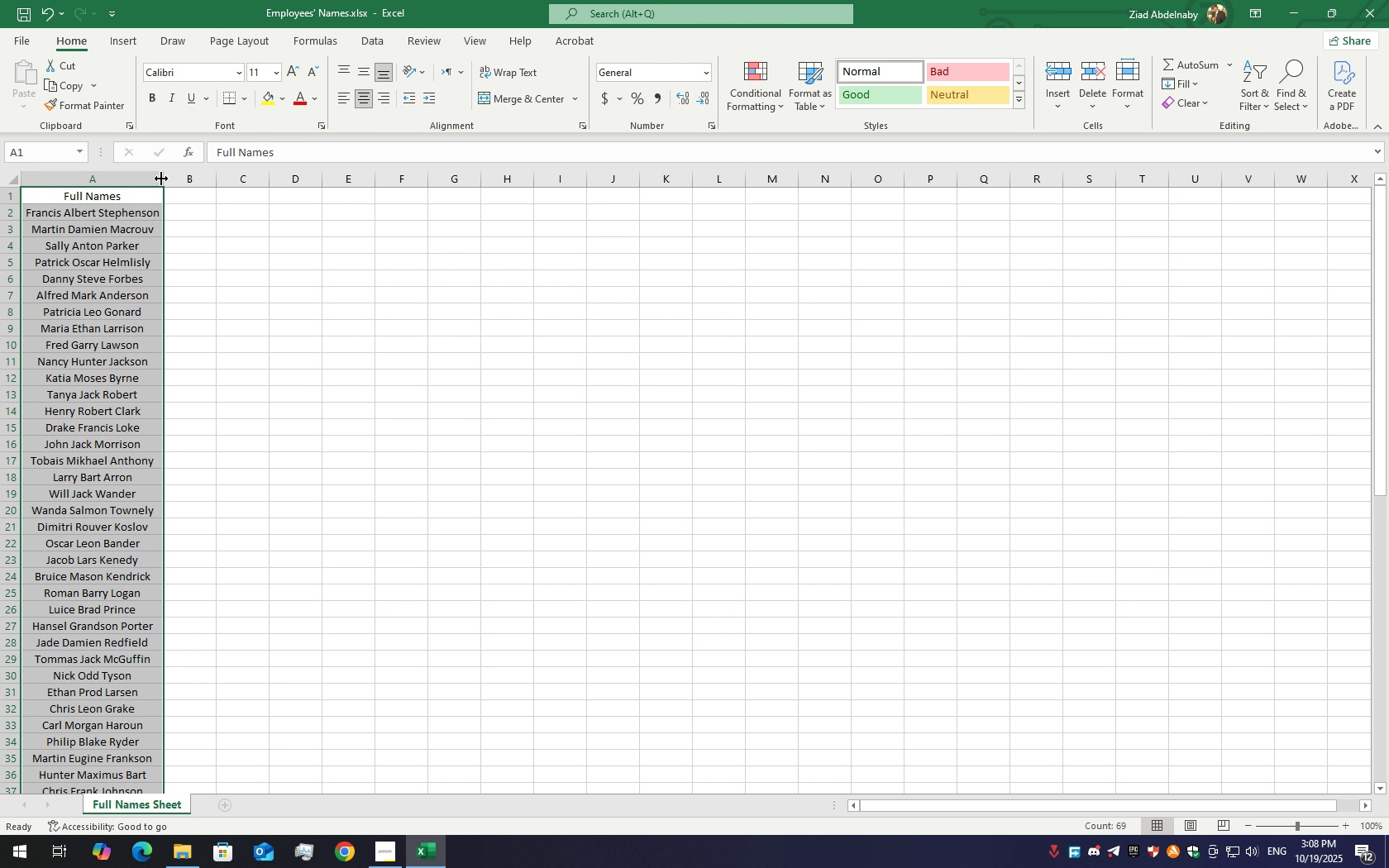 
left_click_drag(start_coordinate=[162, 179], to_coordinate=[174, 179])
 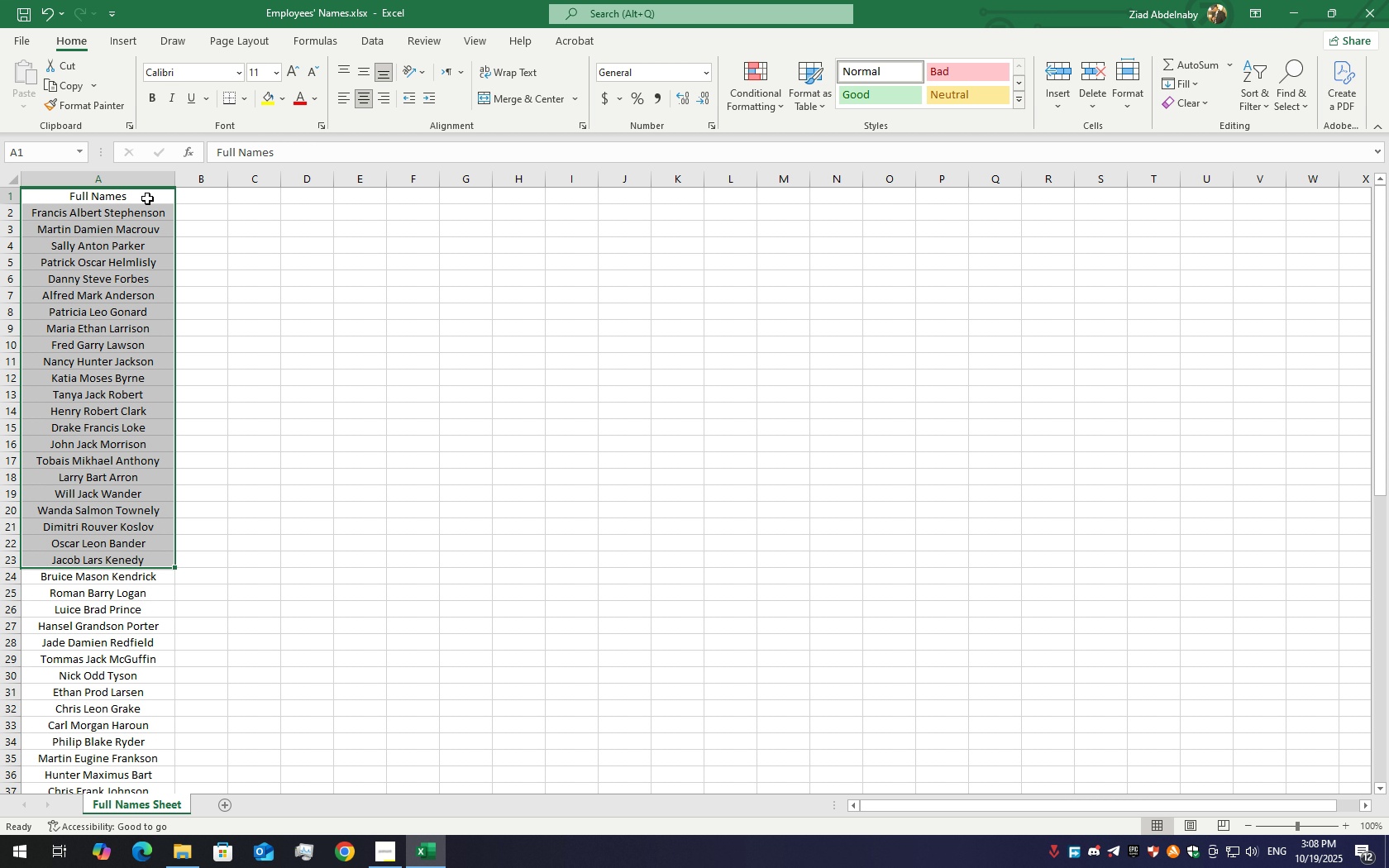 
left_click([147, 198])
 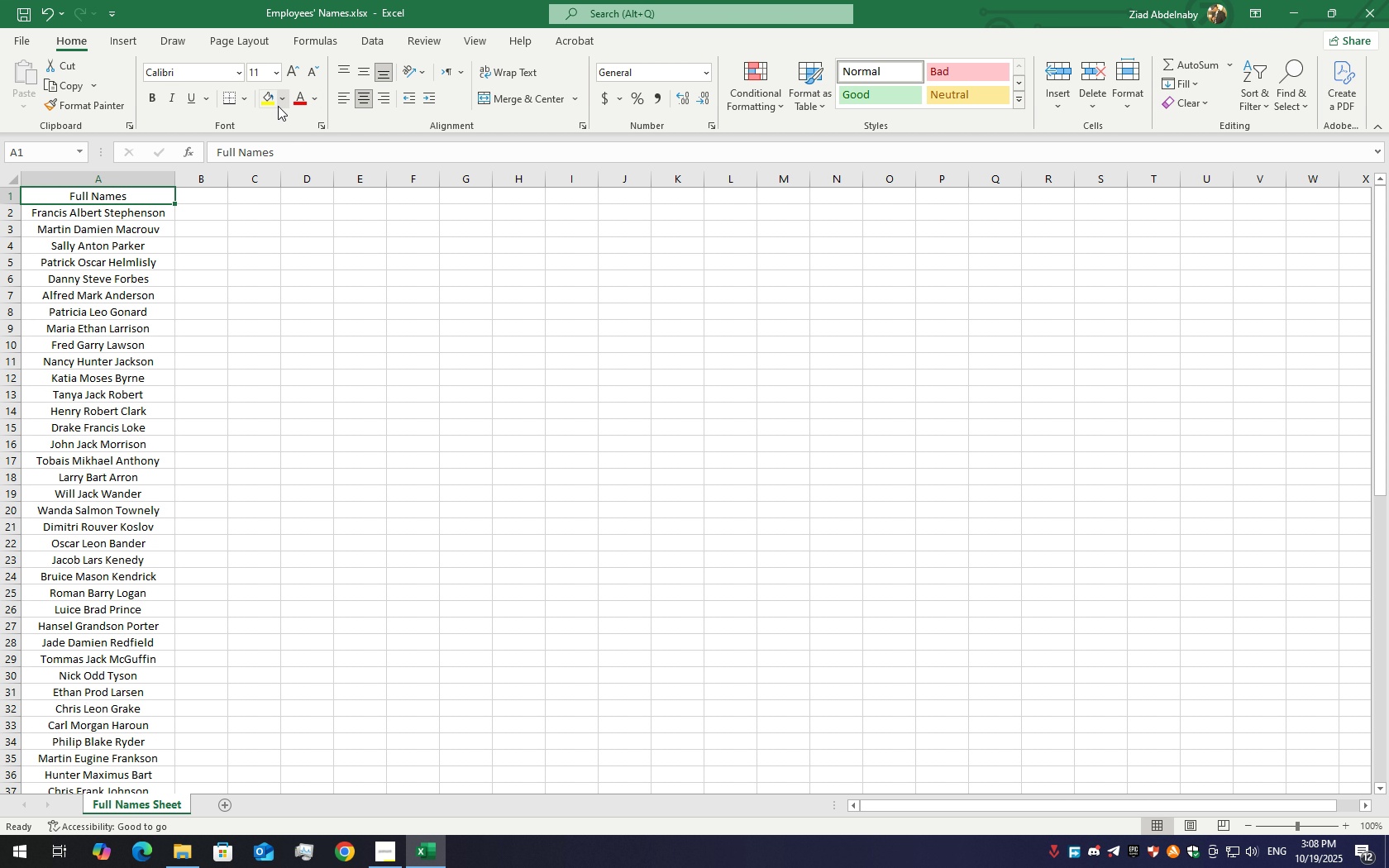 
left_click([278, 106])
 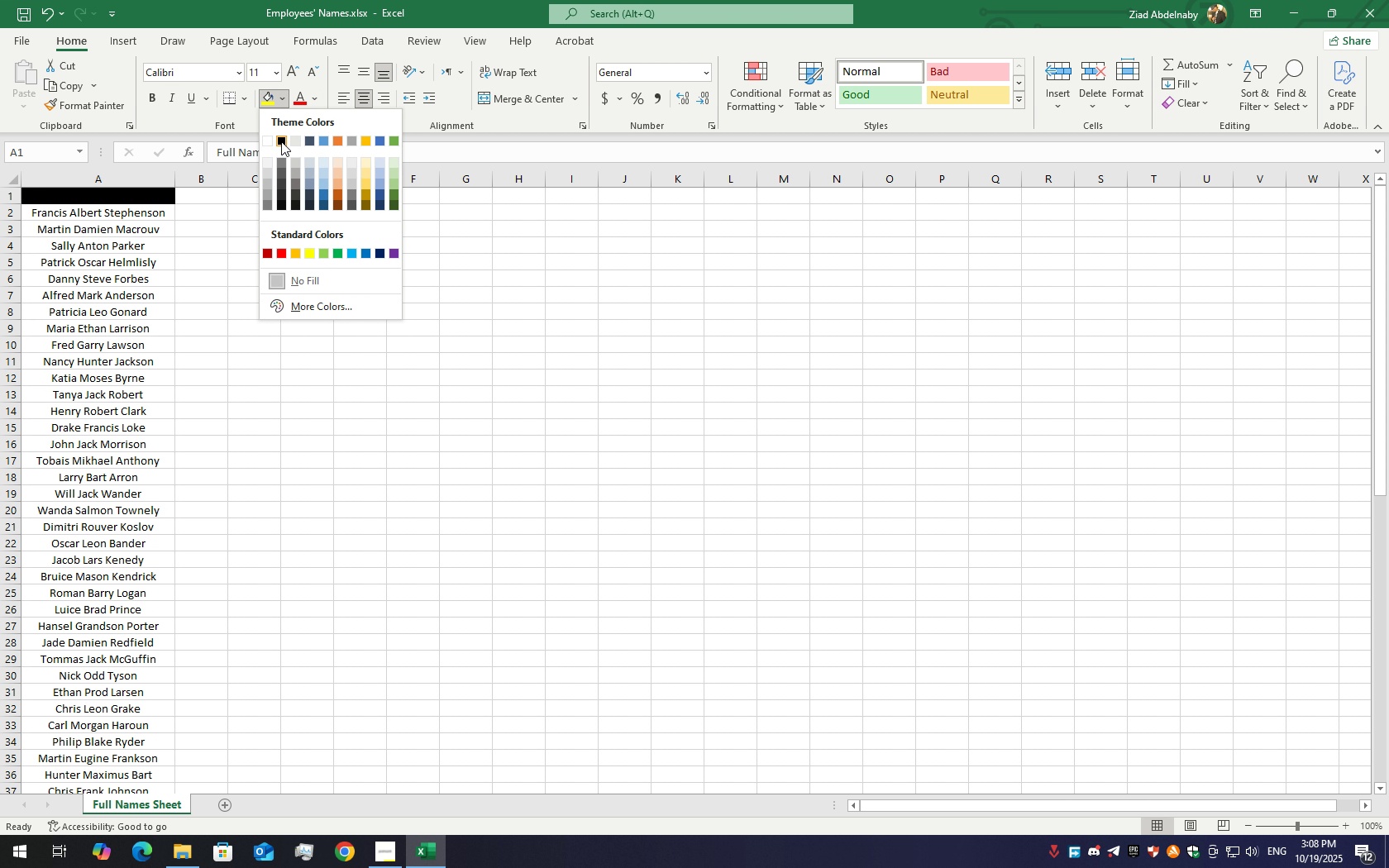 
left_click([281, 141])
 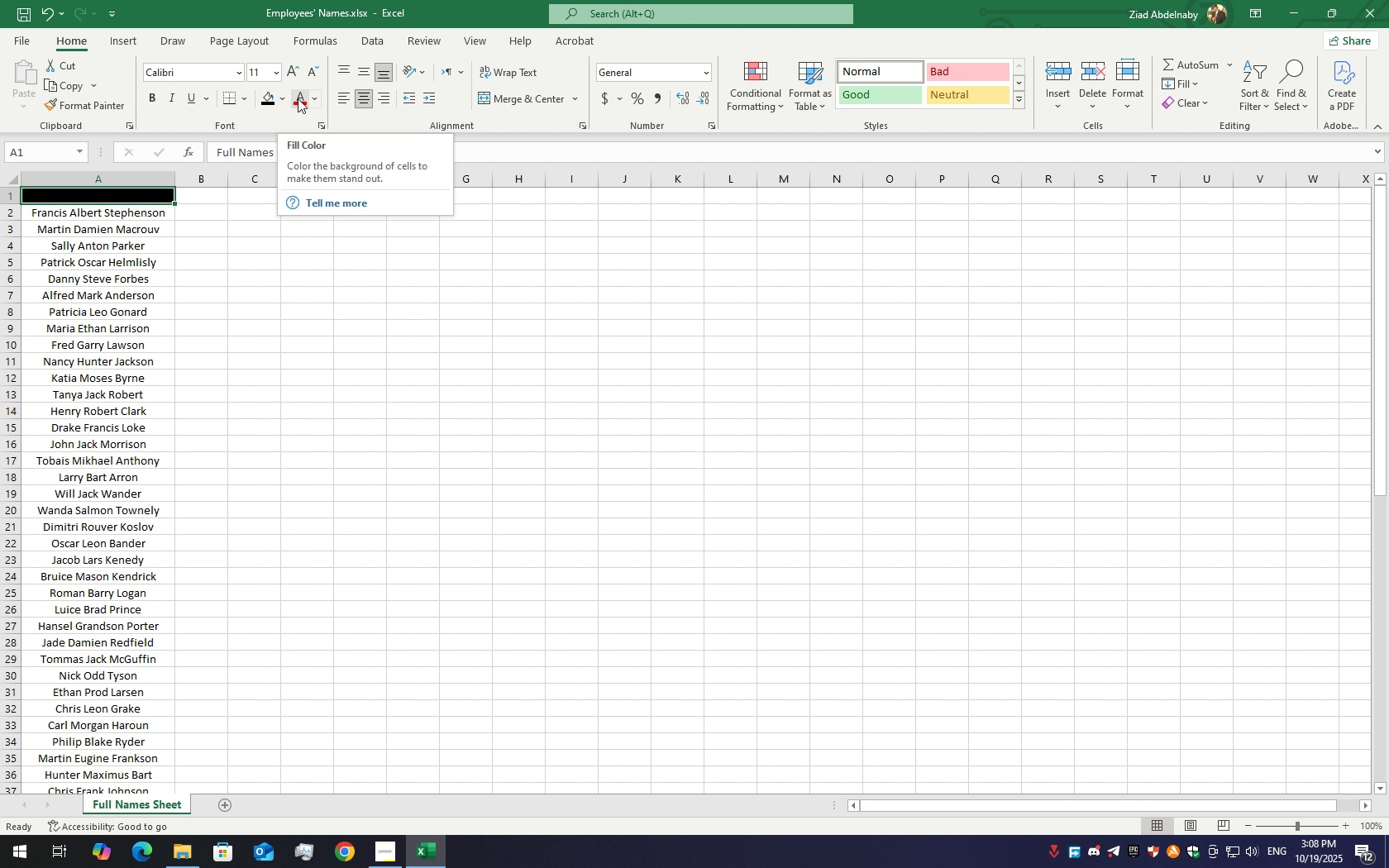 
left_click([313, 98])
 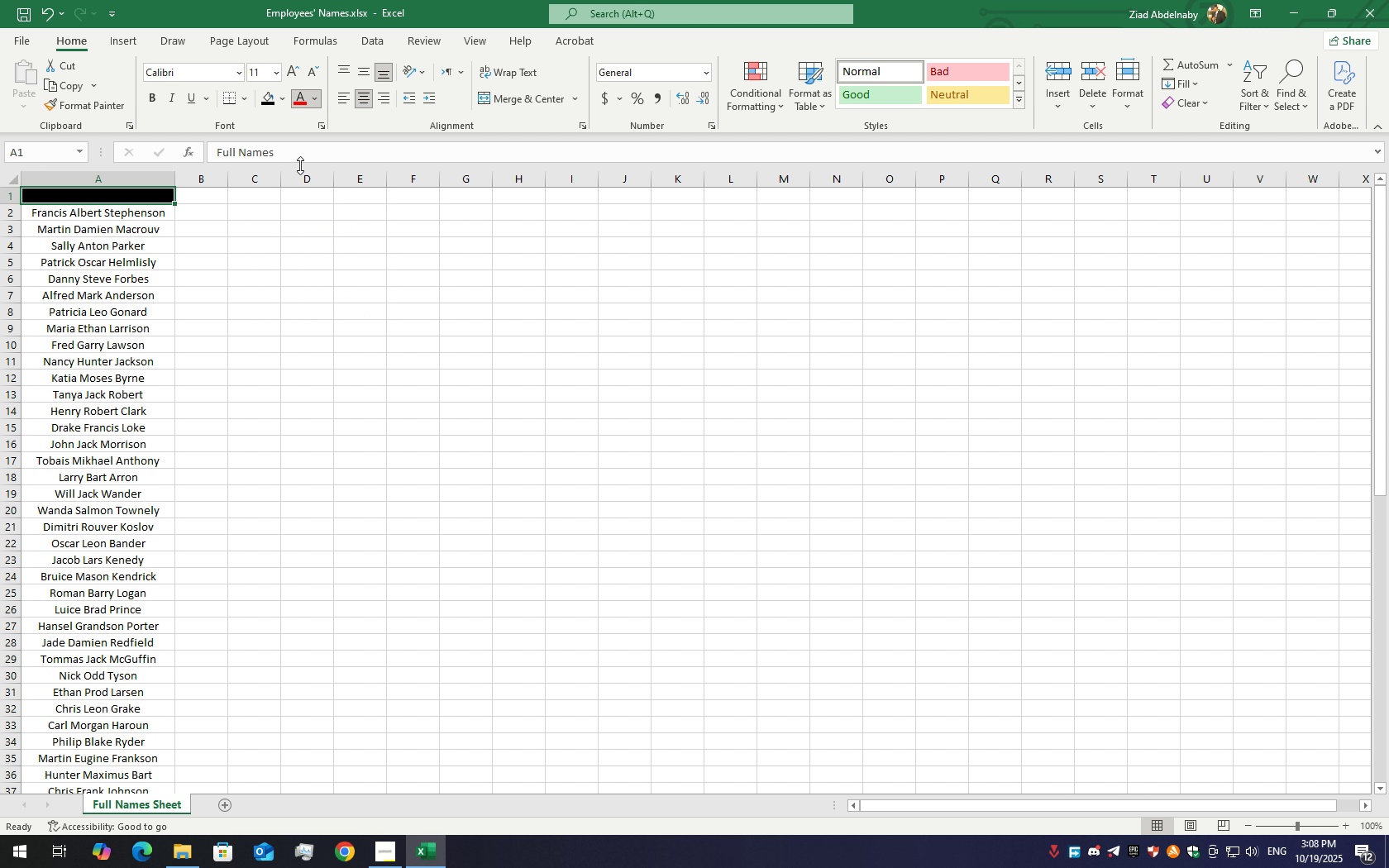 
left_click([300, 165])
 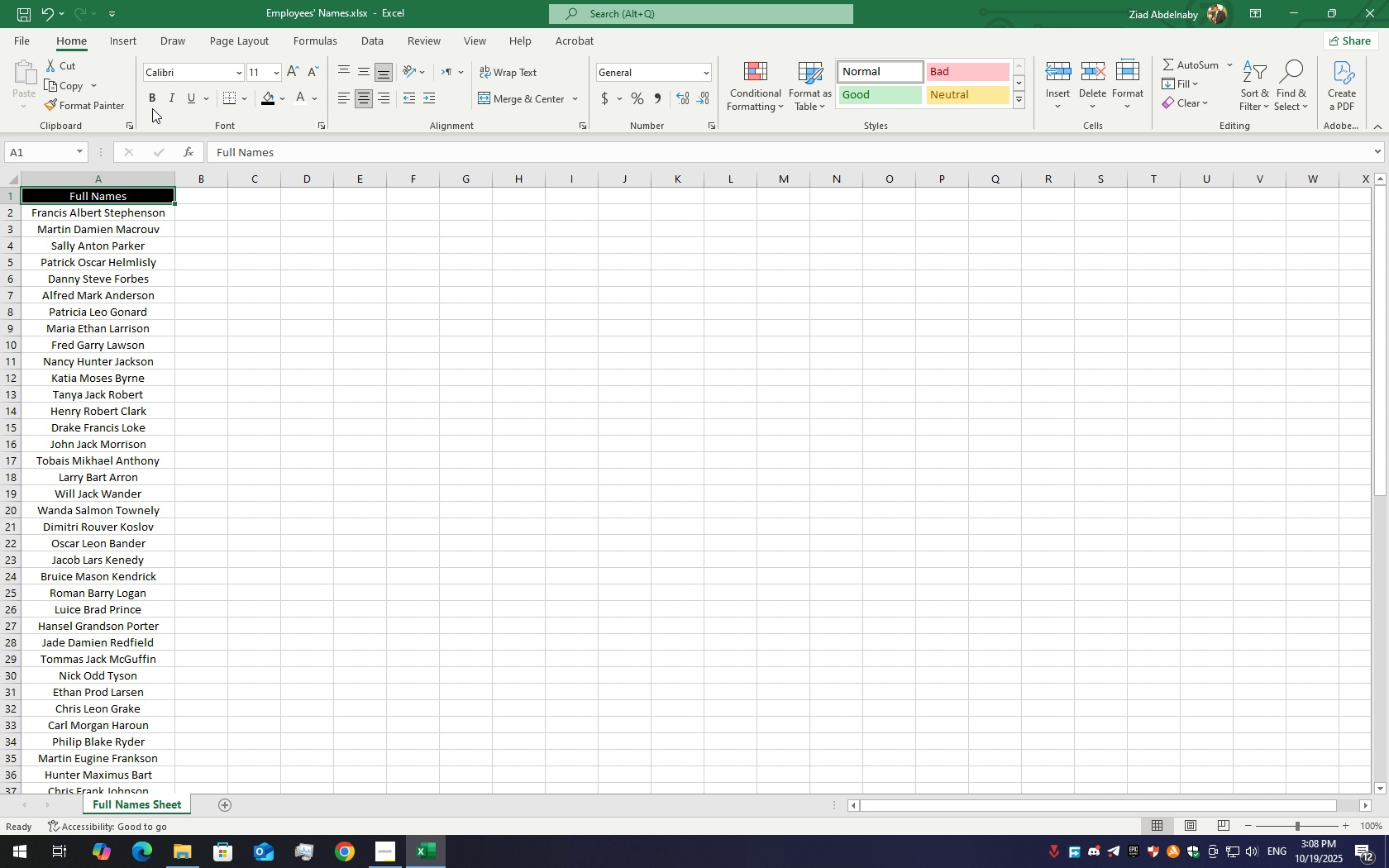 
left_click([151, 107])
 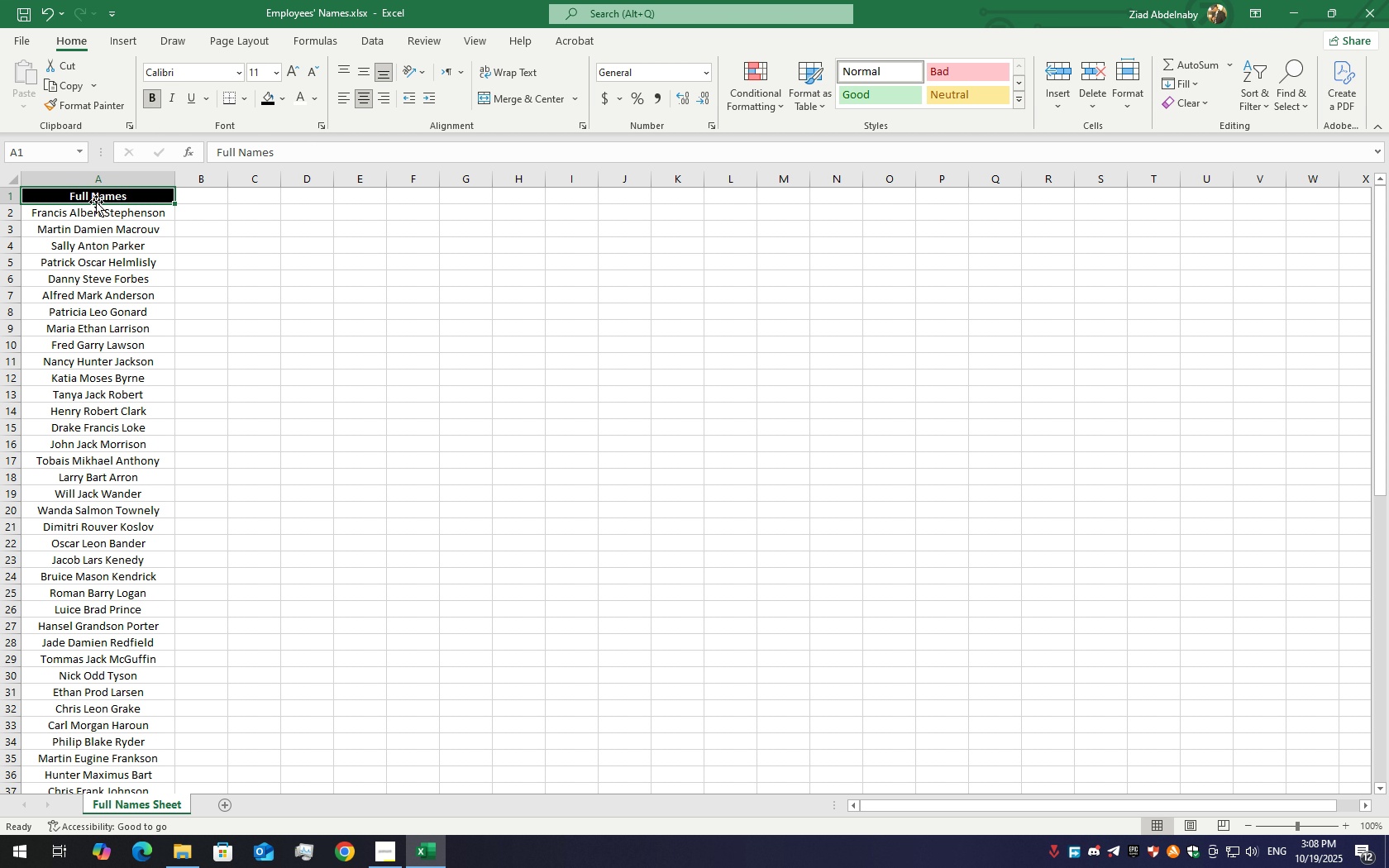 
left_click_drag(start_coordinate=[96, 199], to_coordinate=[74, 738])
 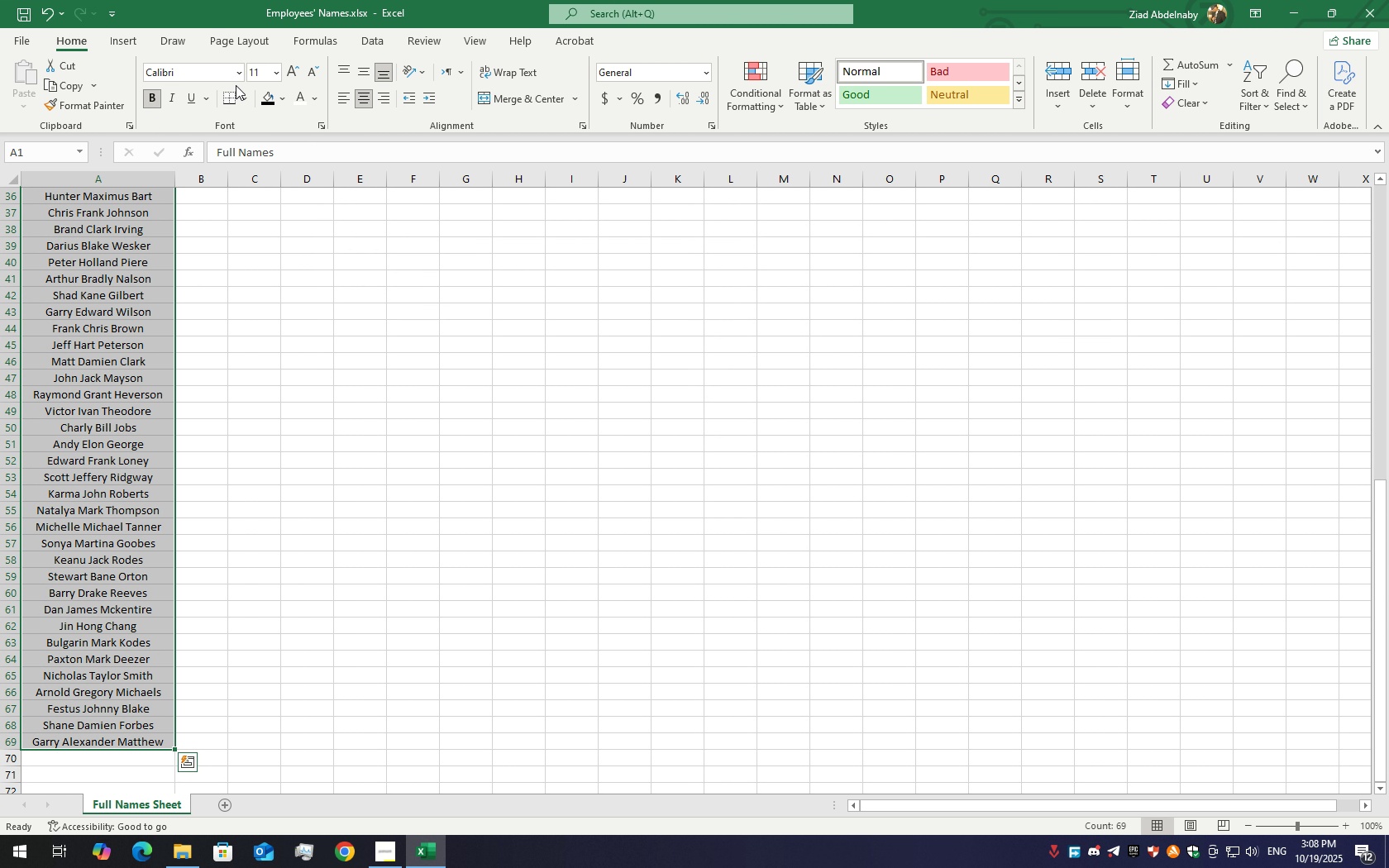 
left_click([249, 101])
 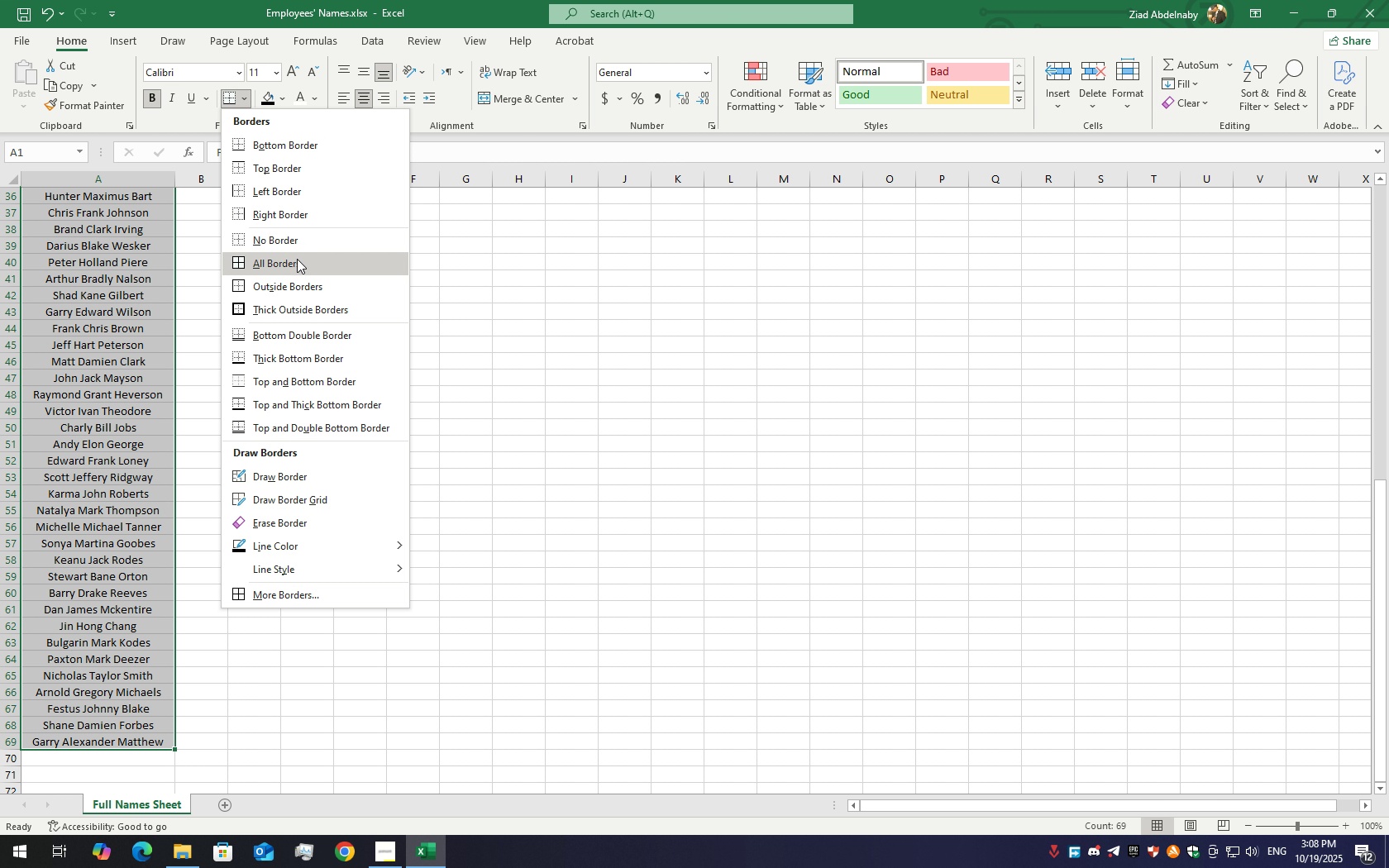 
left_click([296, 261])
 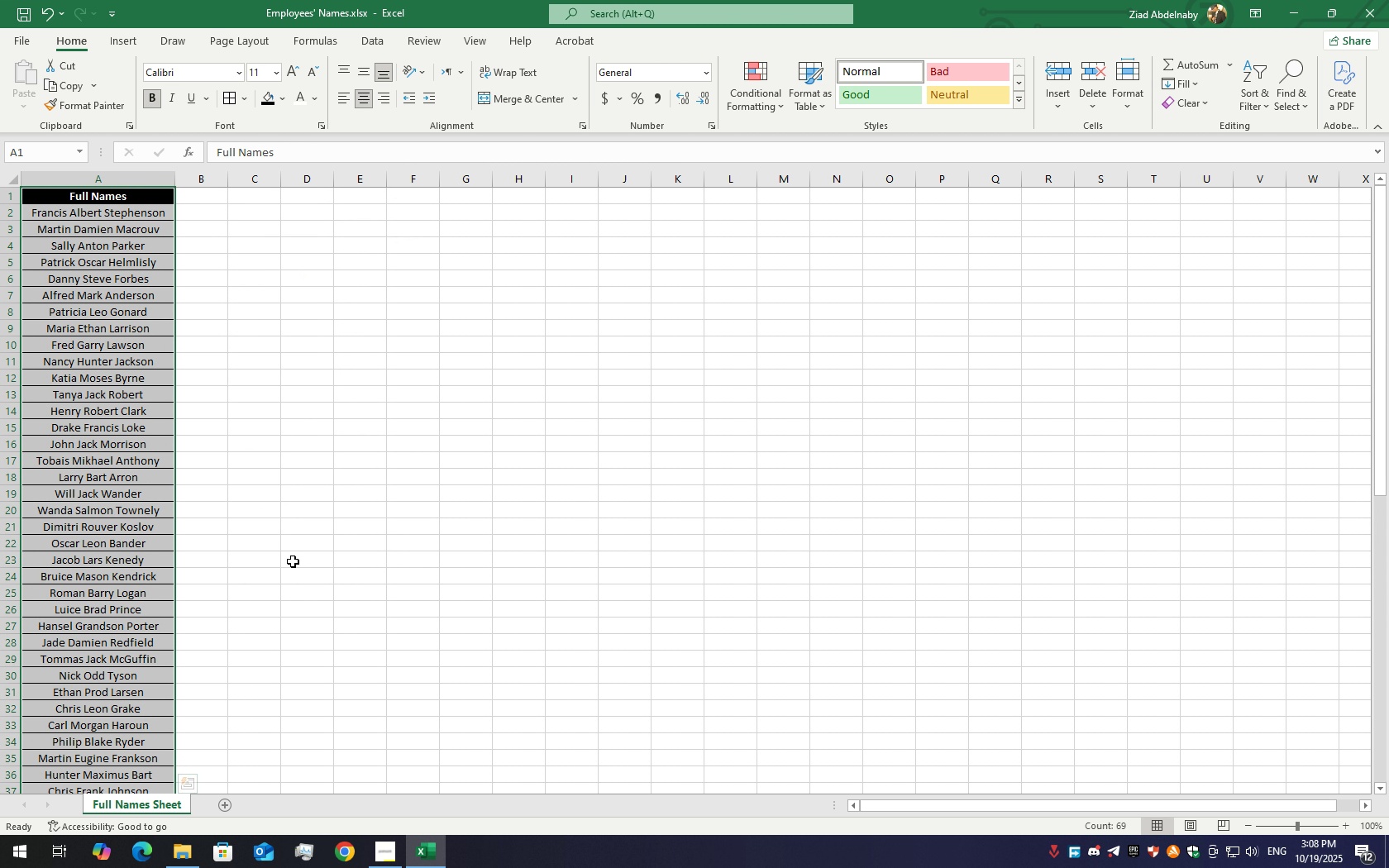 
left_click([289, 537])
 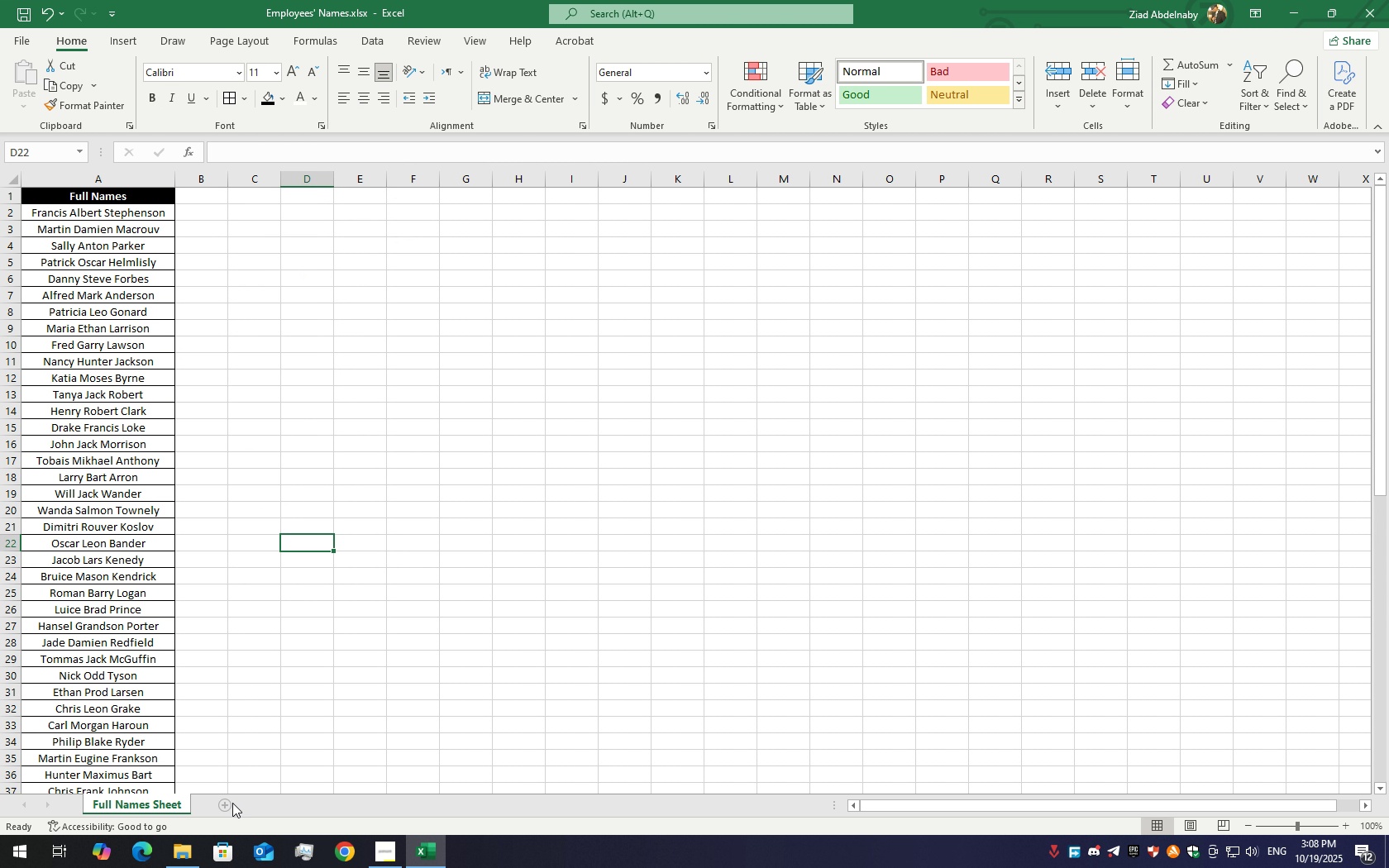 
left_click([231, 803])
 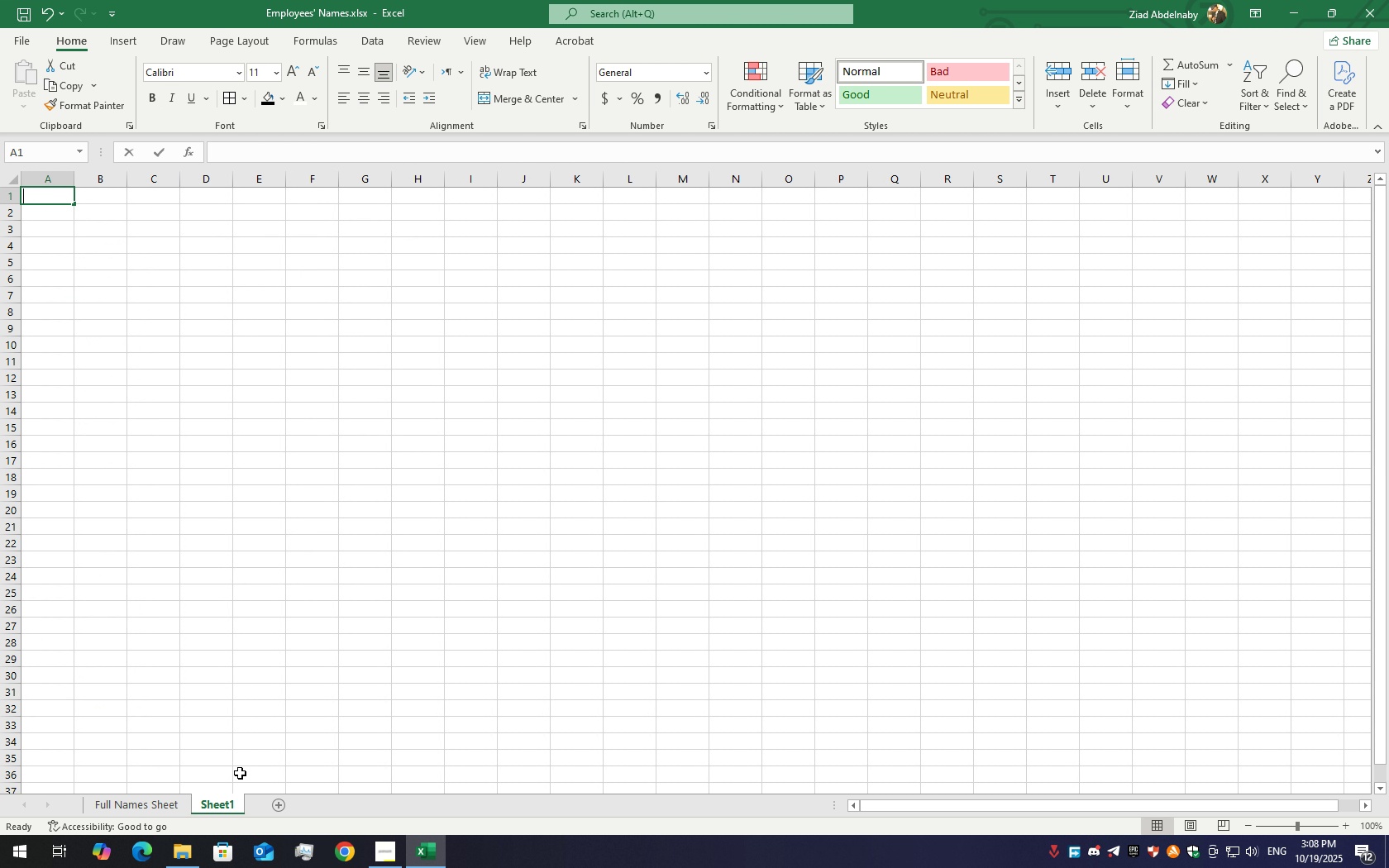 
key(Shift+D)
 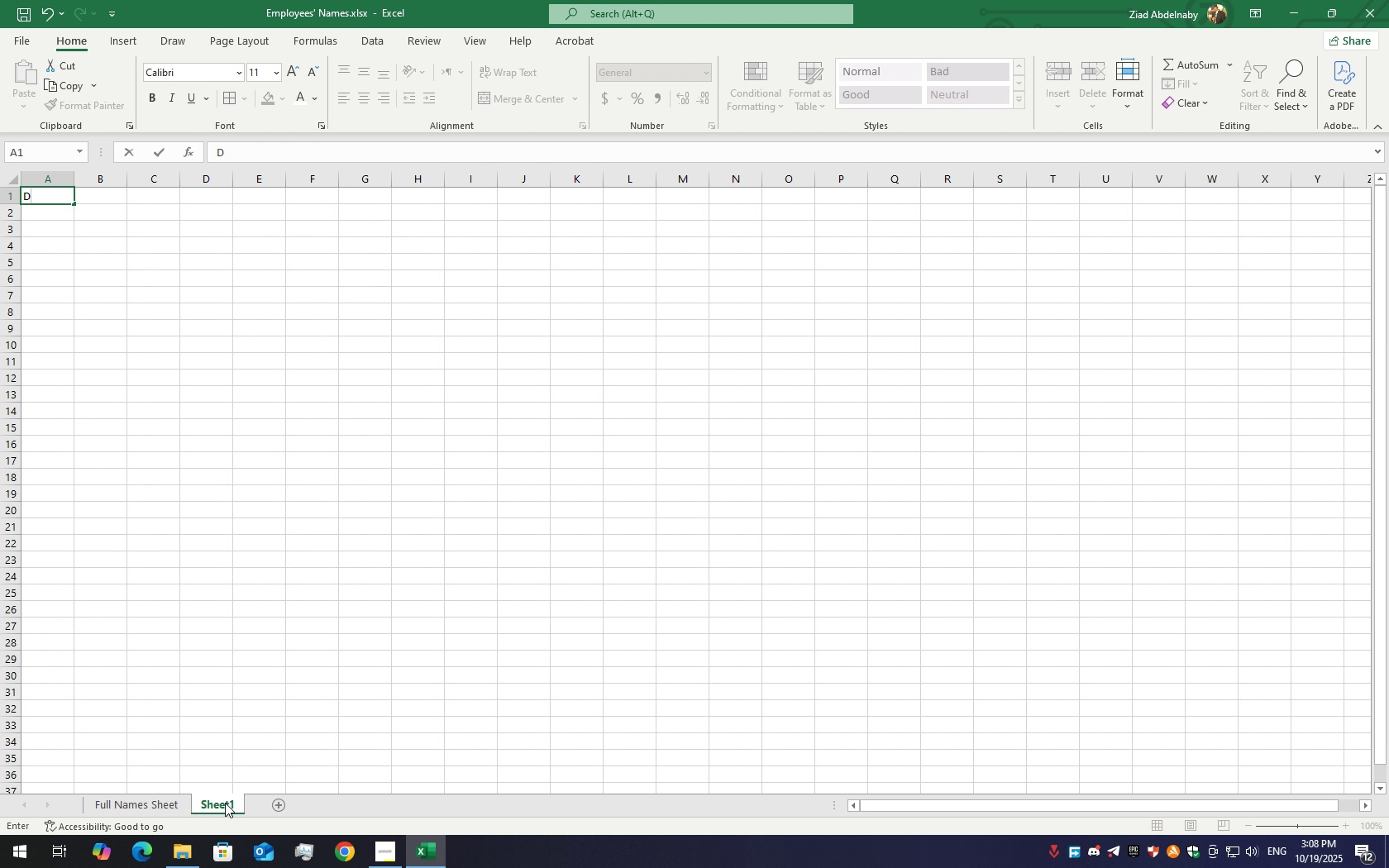 
double_click([225, 803])
 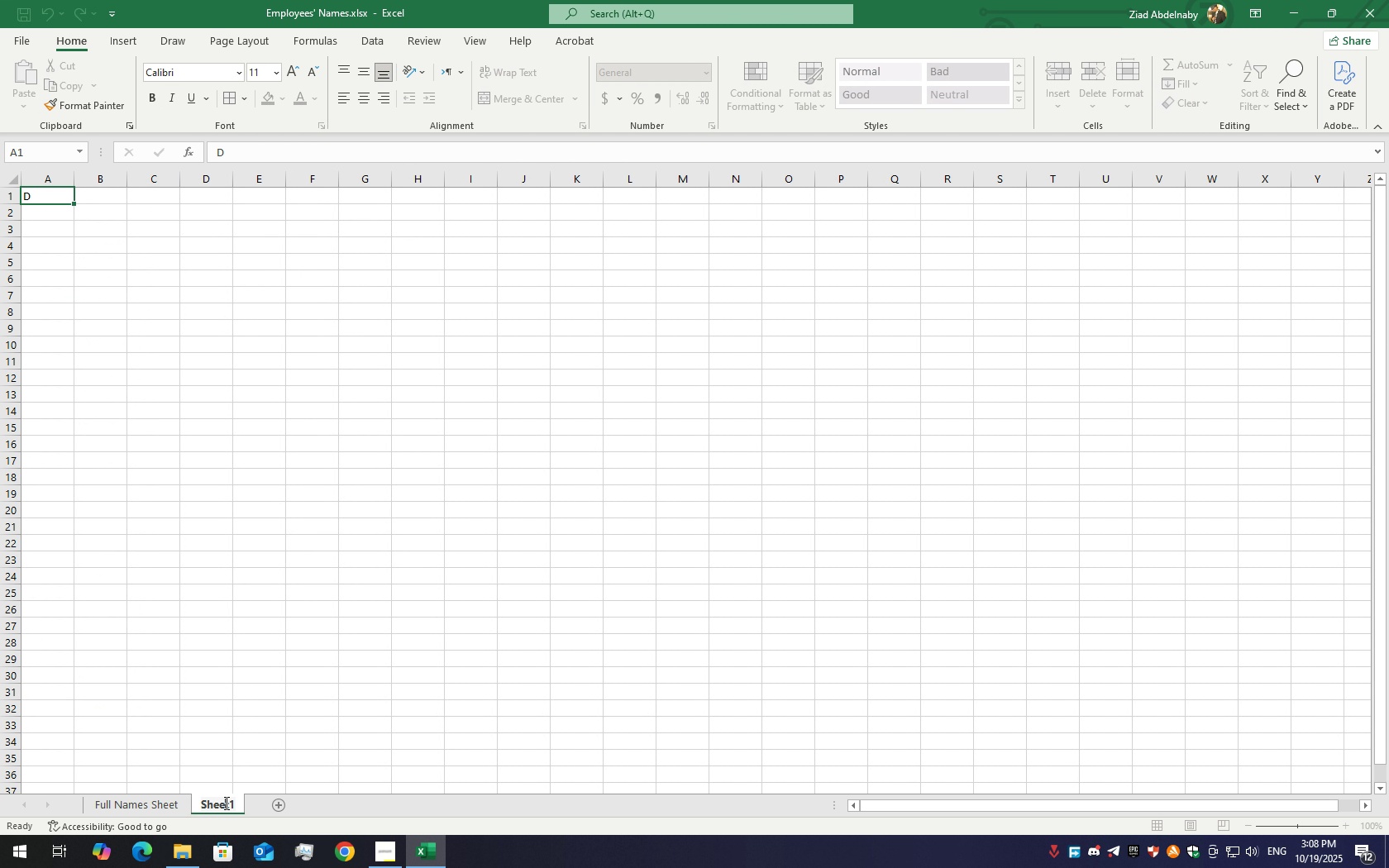 
triple_click([225, 803])
 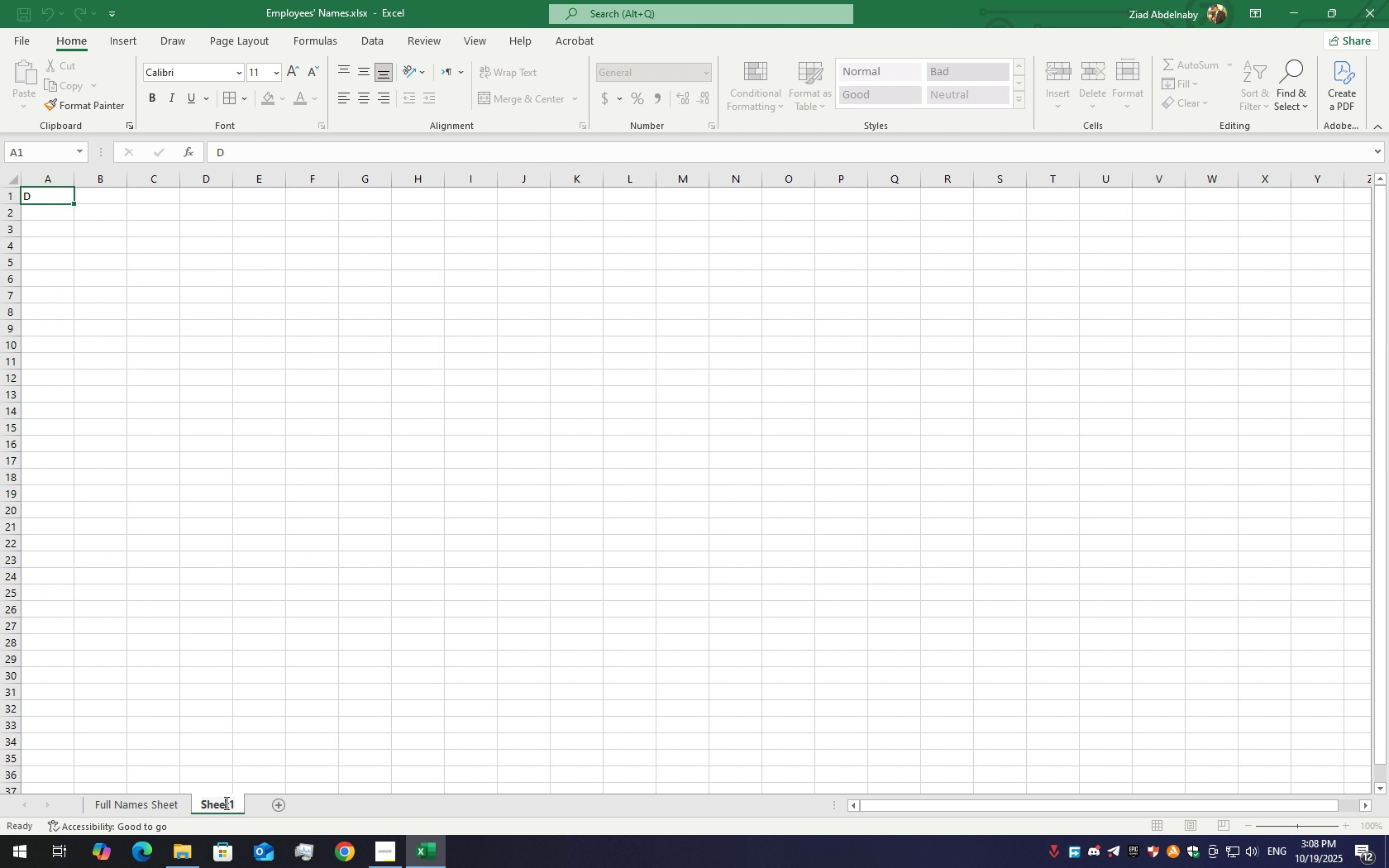 
double_click([225, 803])
 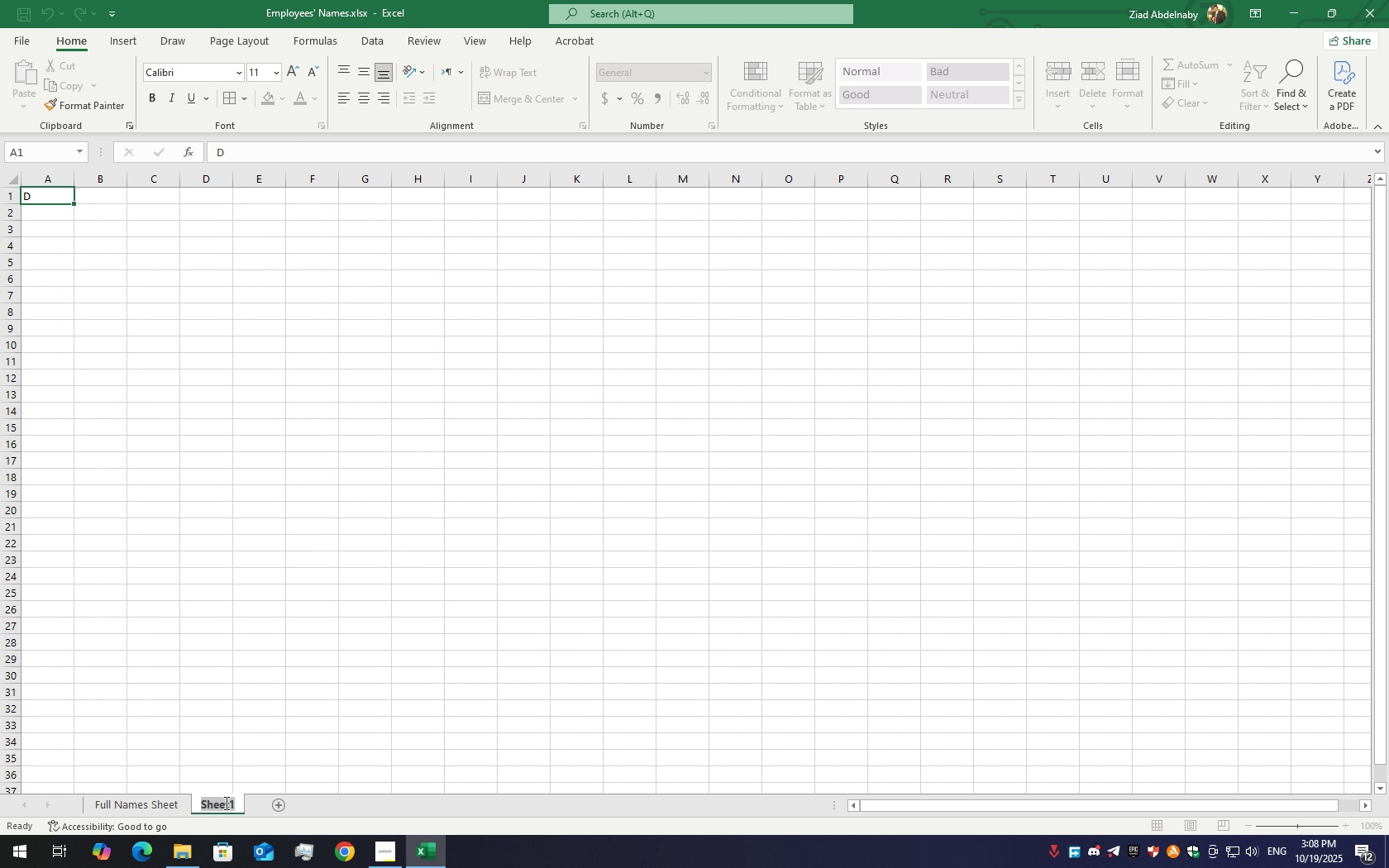 
hold_key(key=ShiftLeft, duration=1.5)
 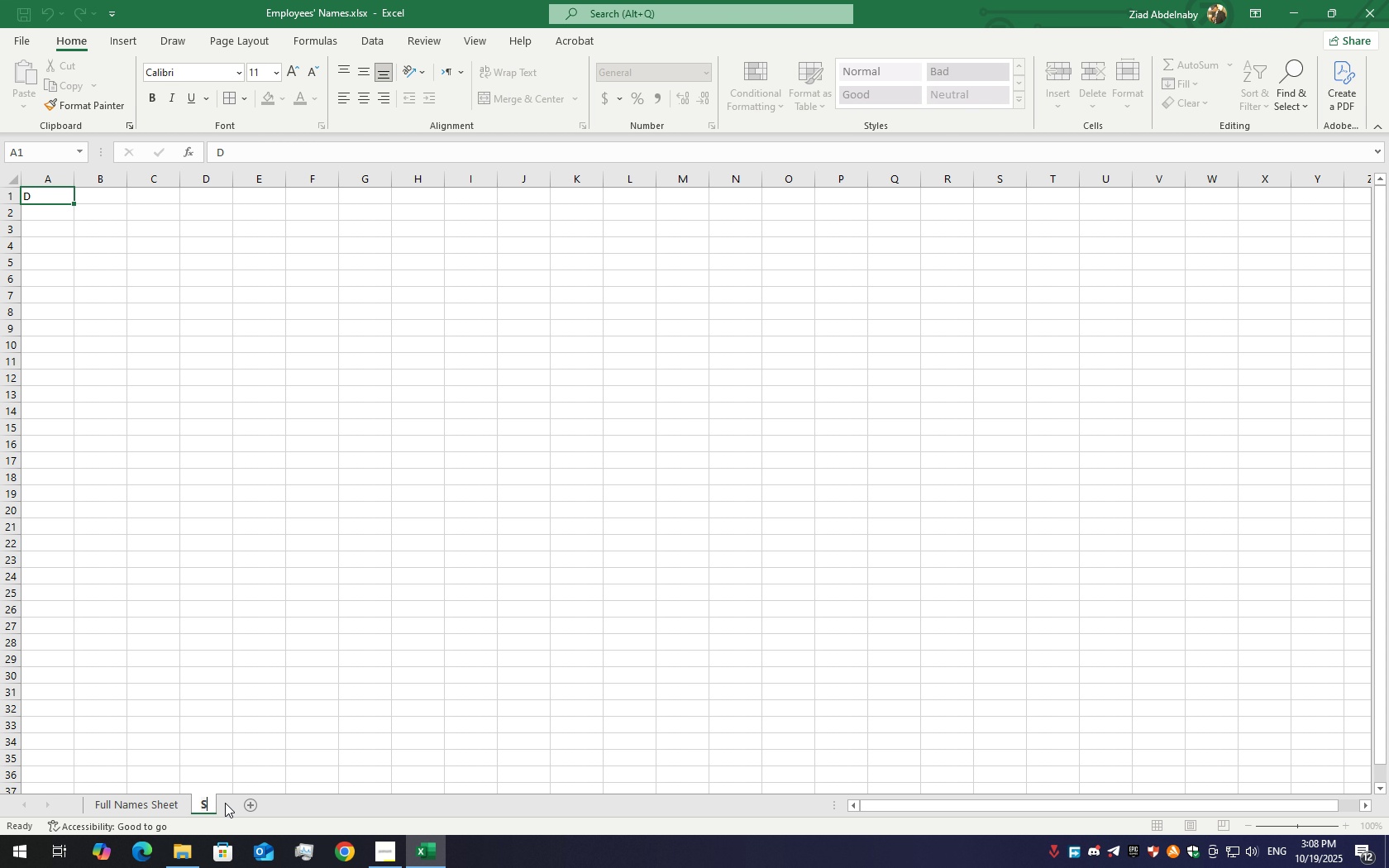 
type(Separation Sheet)
 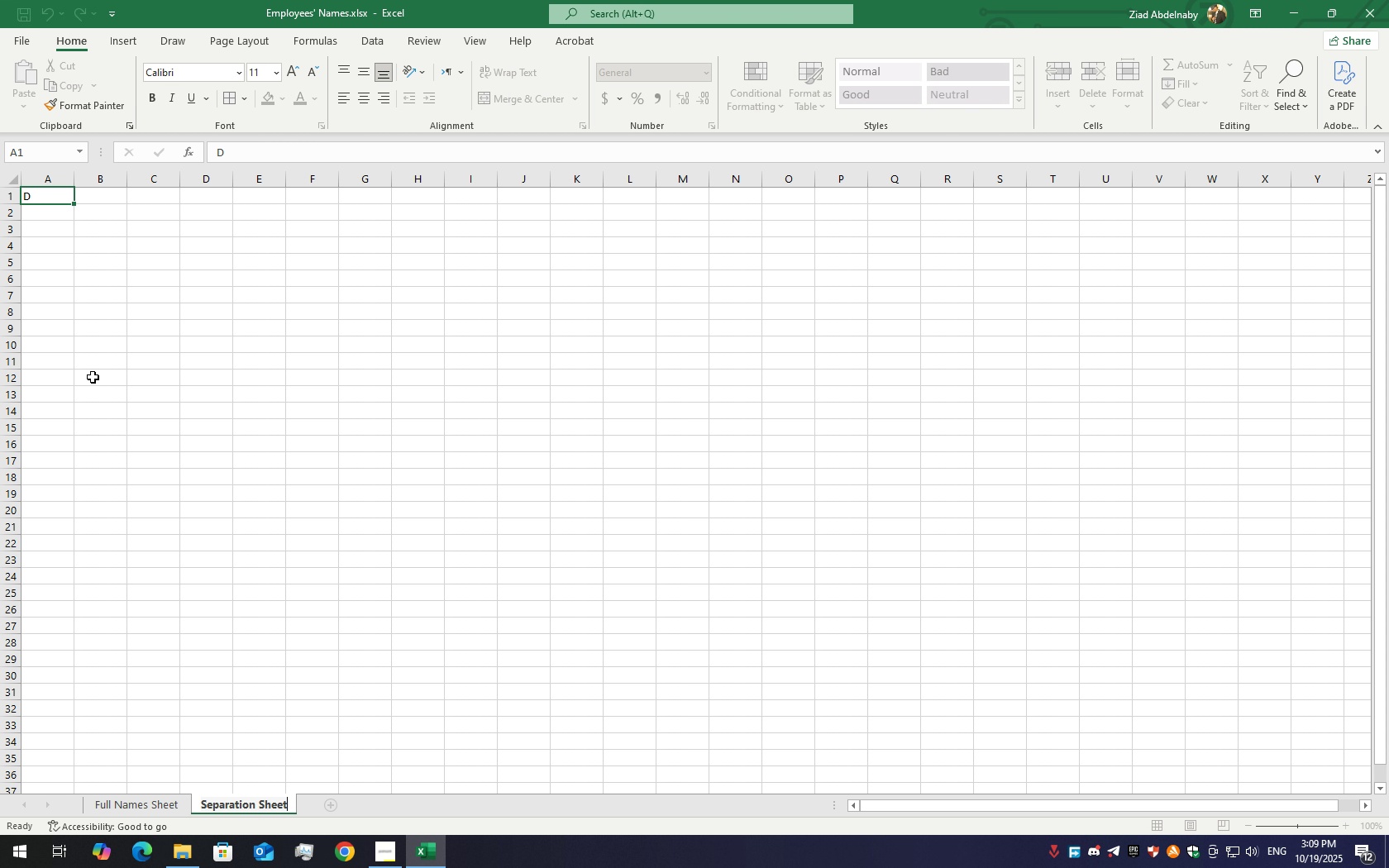 
left_click([31, 281])
 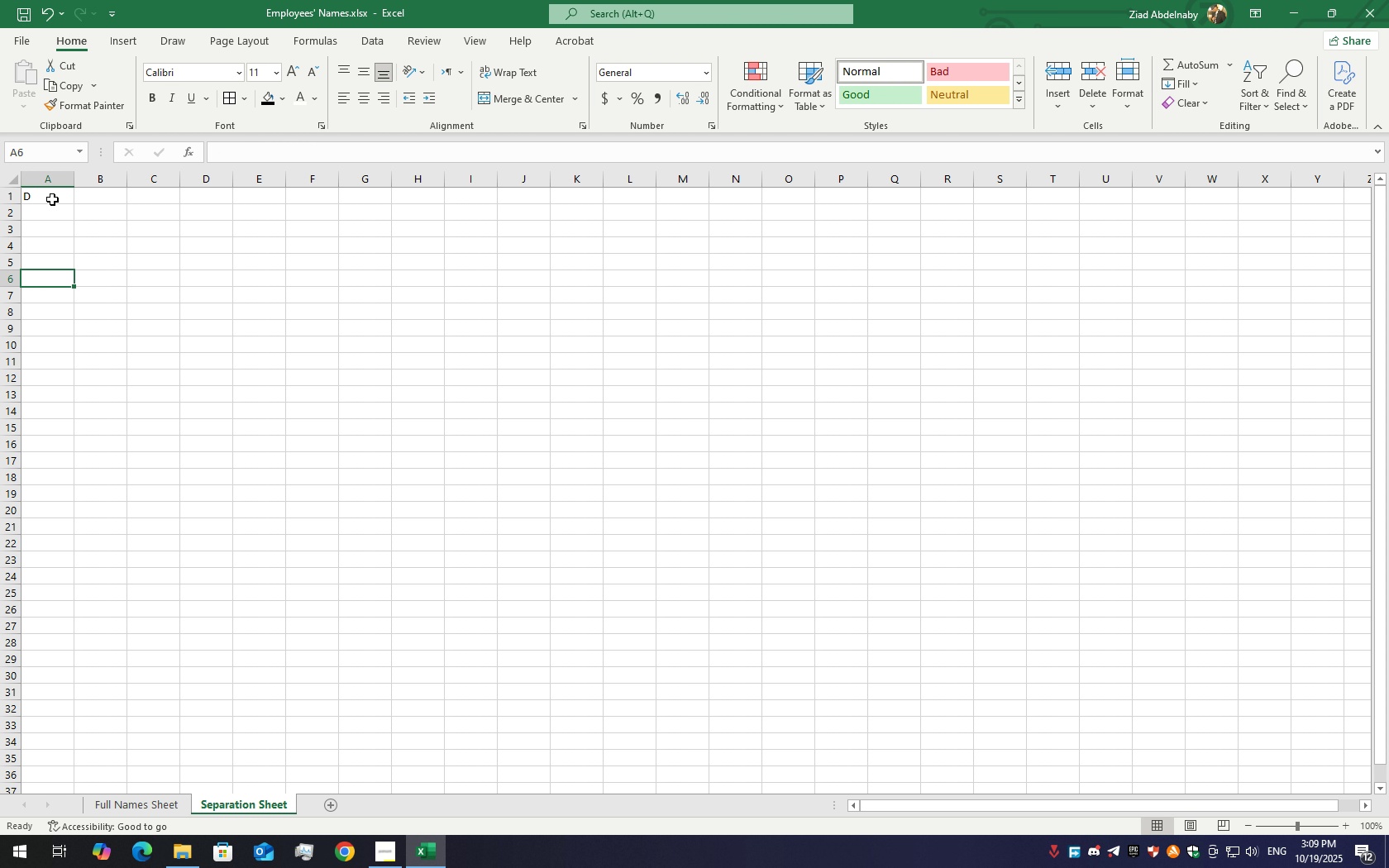 
left_click([52, 199])
 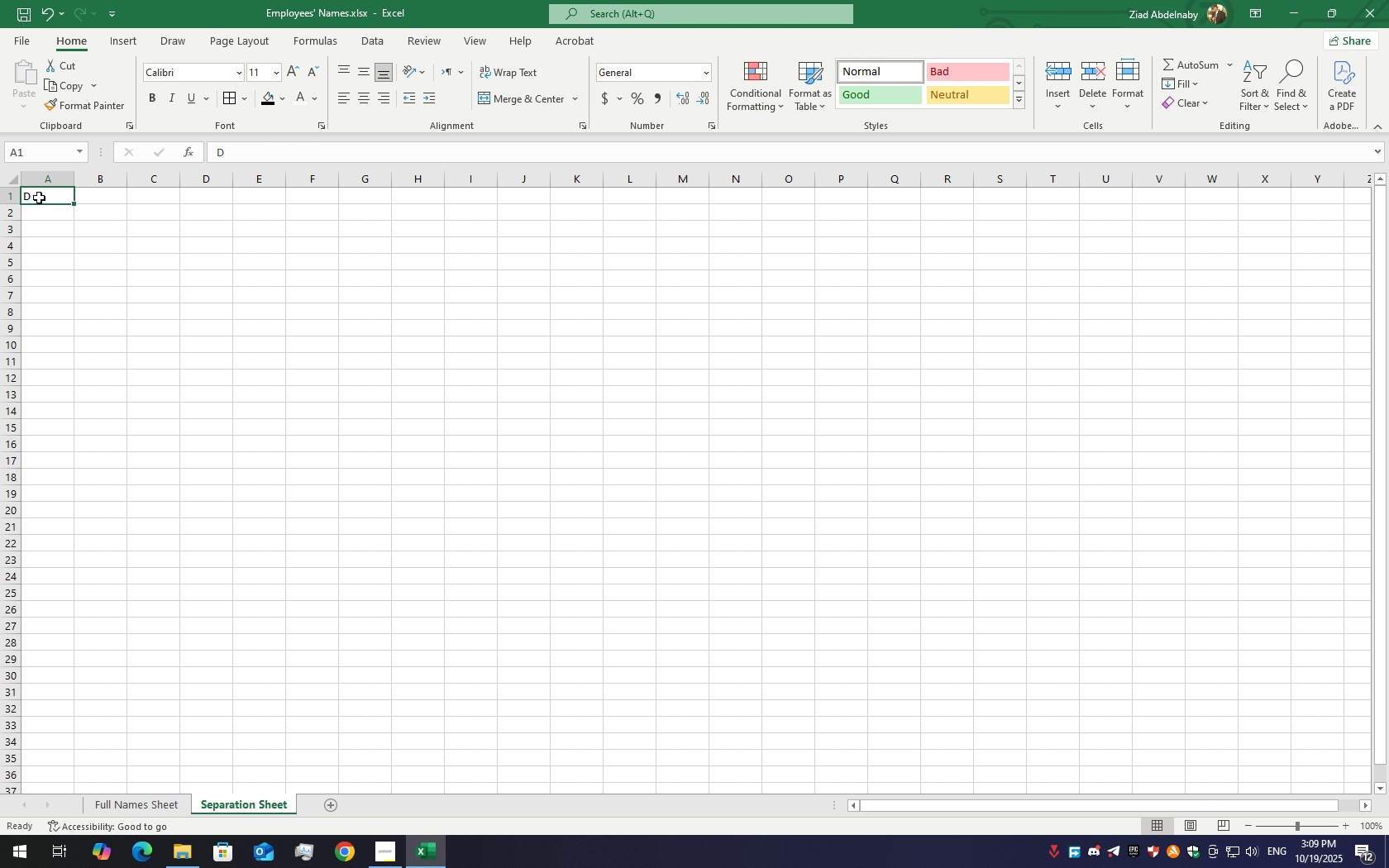 
double_click([39, 198])